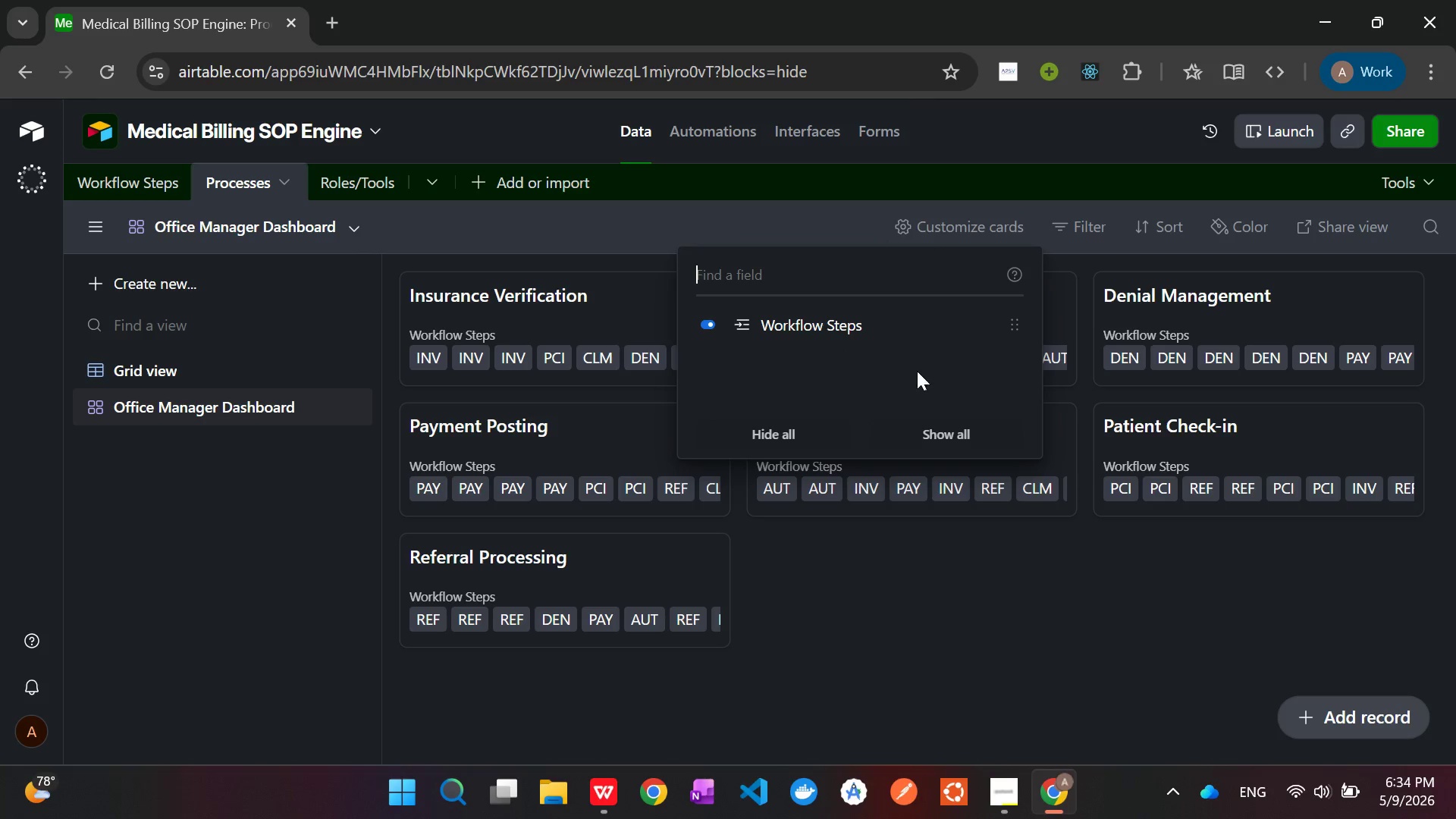 
double_click([957, 227])
 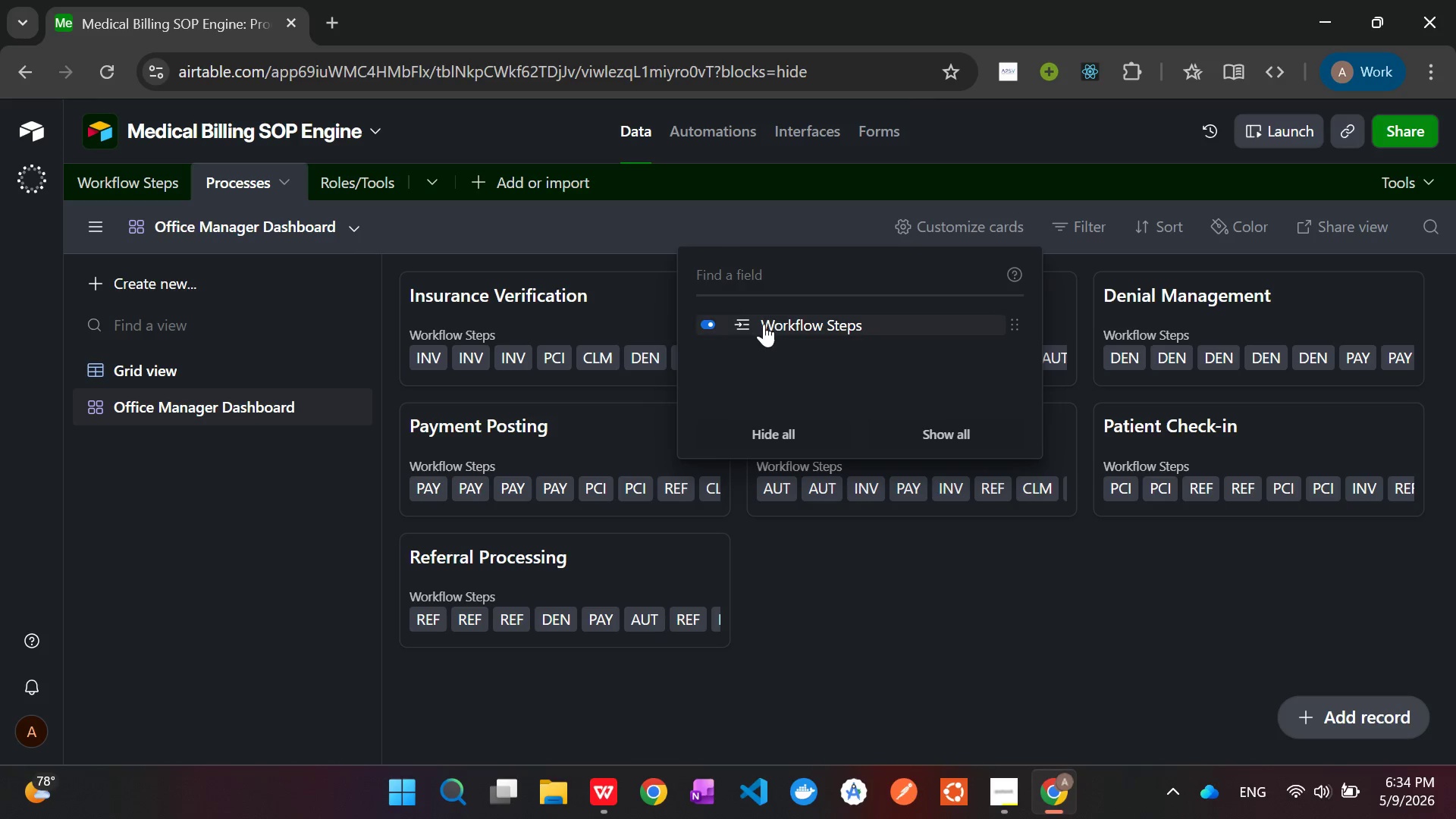 
left_click([764, 325])
 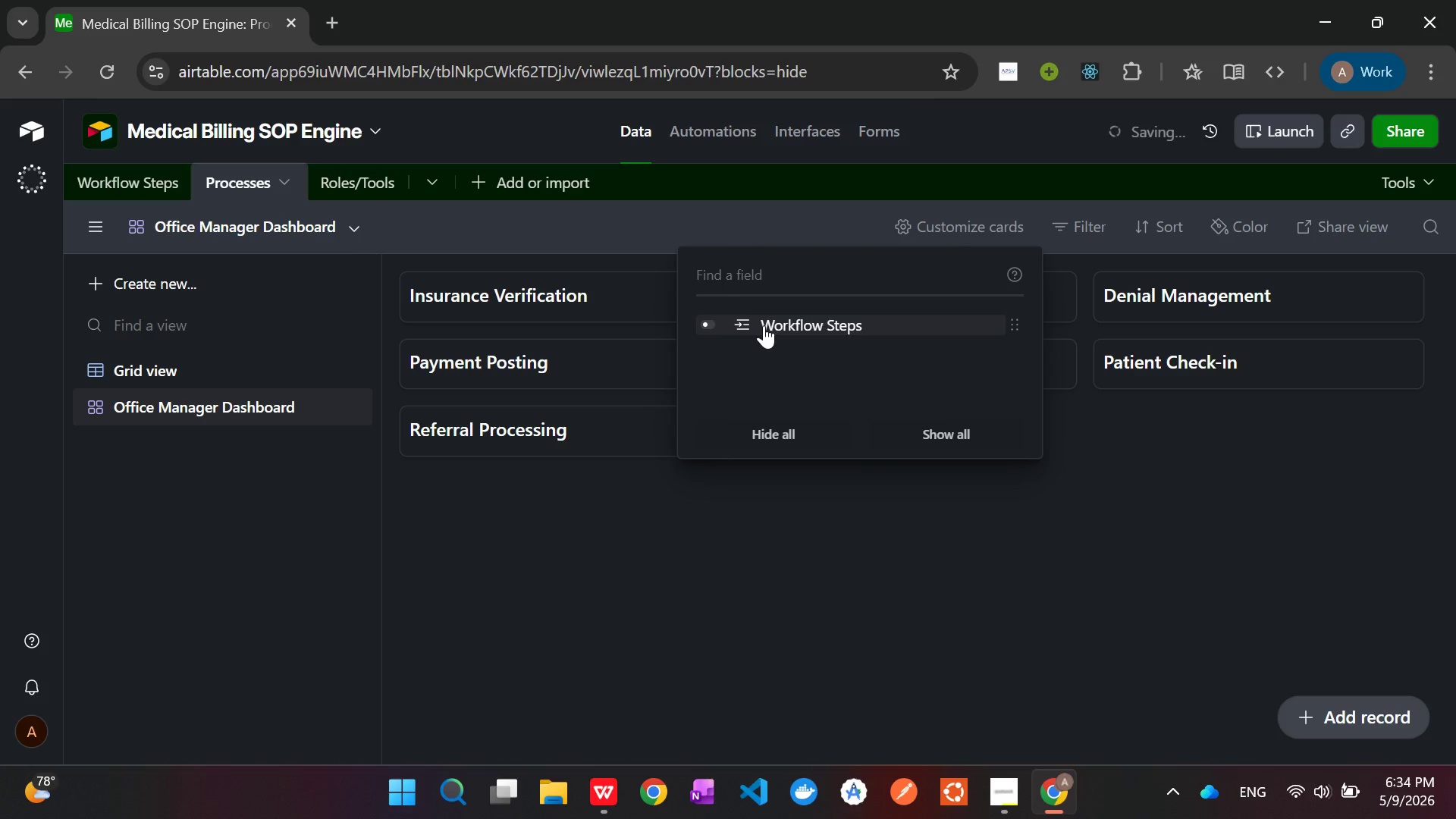 
left_click([764, 325])
 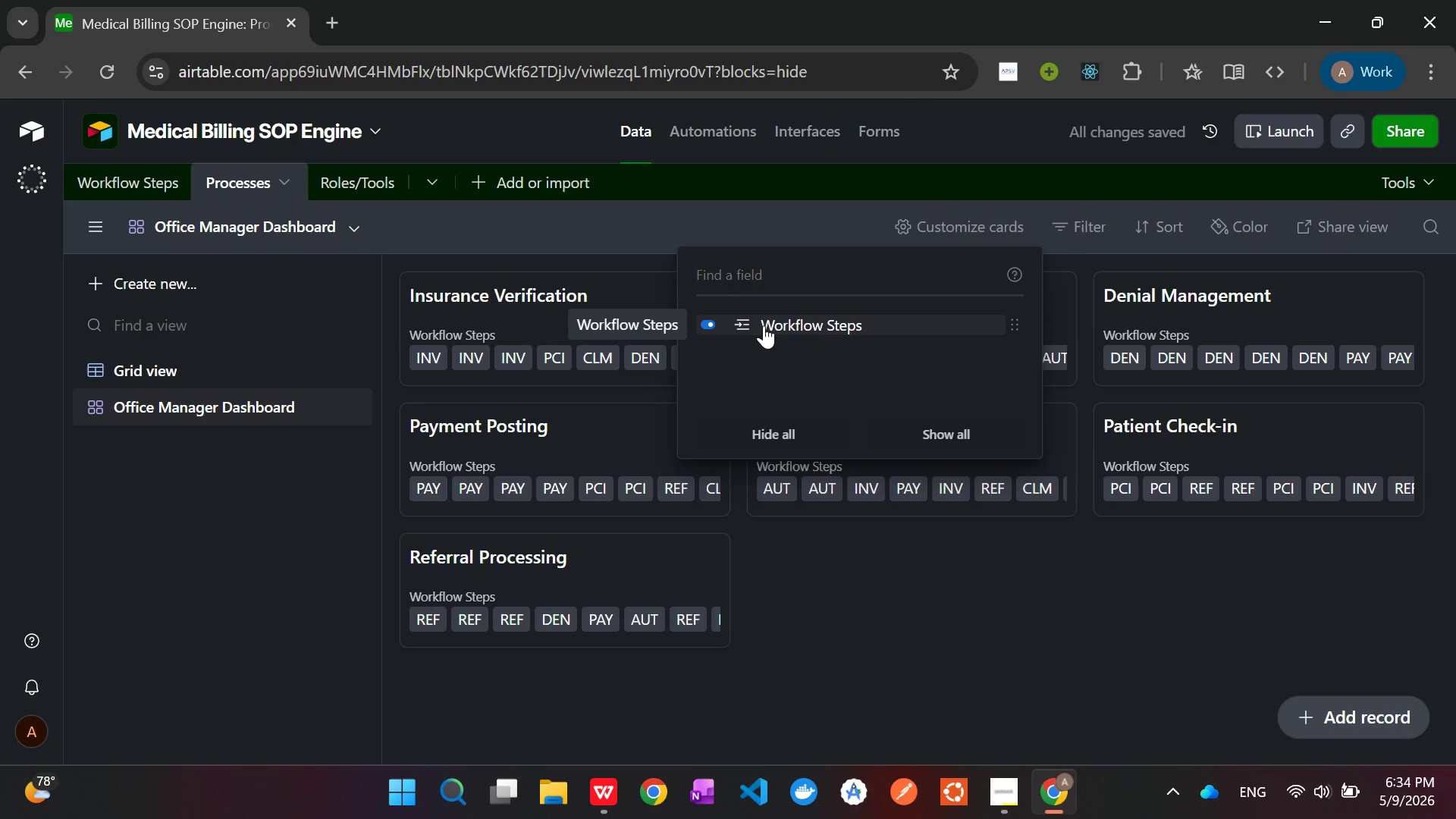 
wait(7.11)
 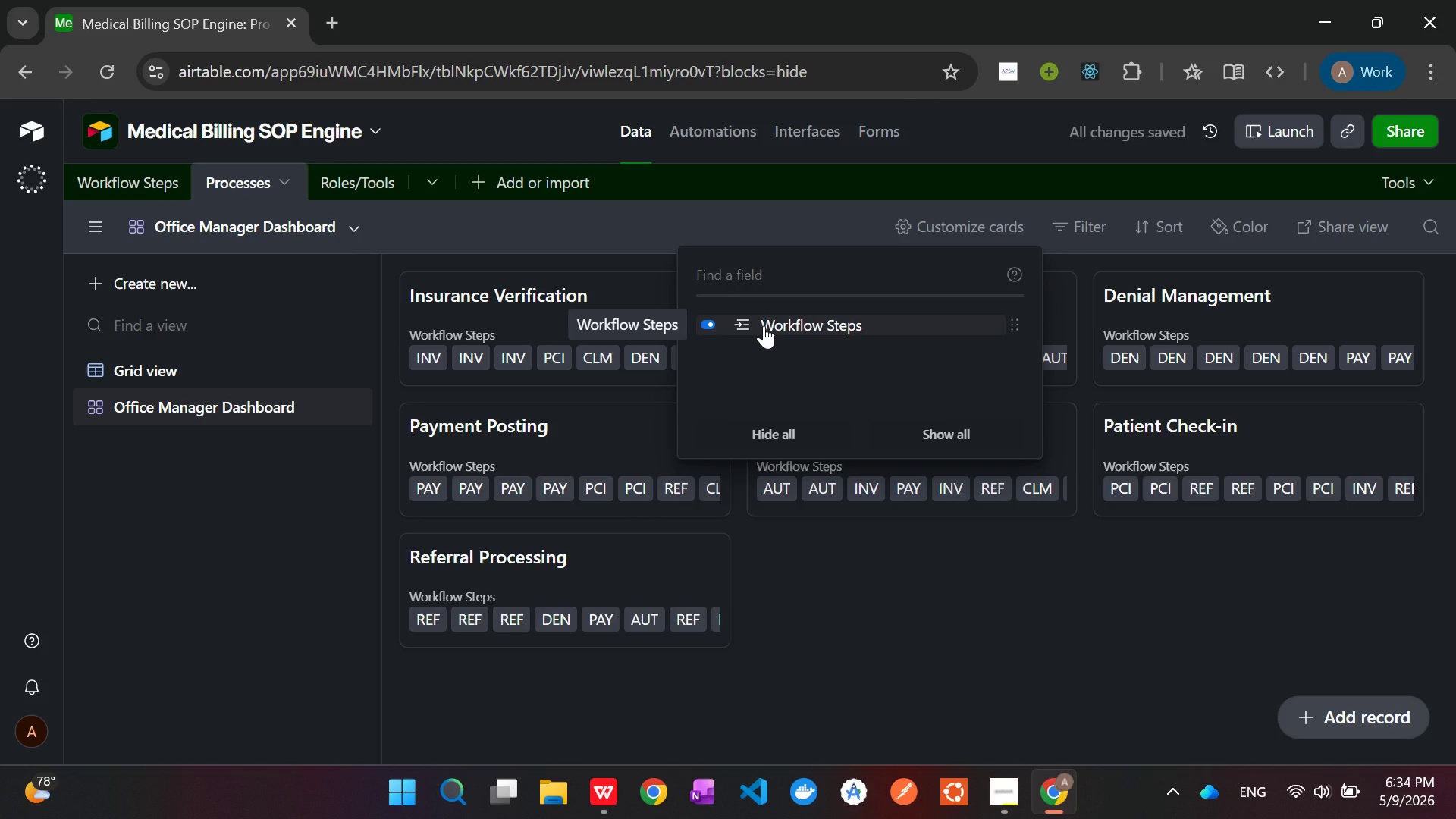 
left_click([830, 639])
 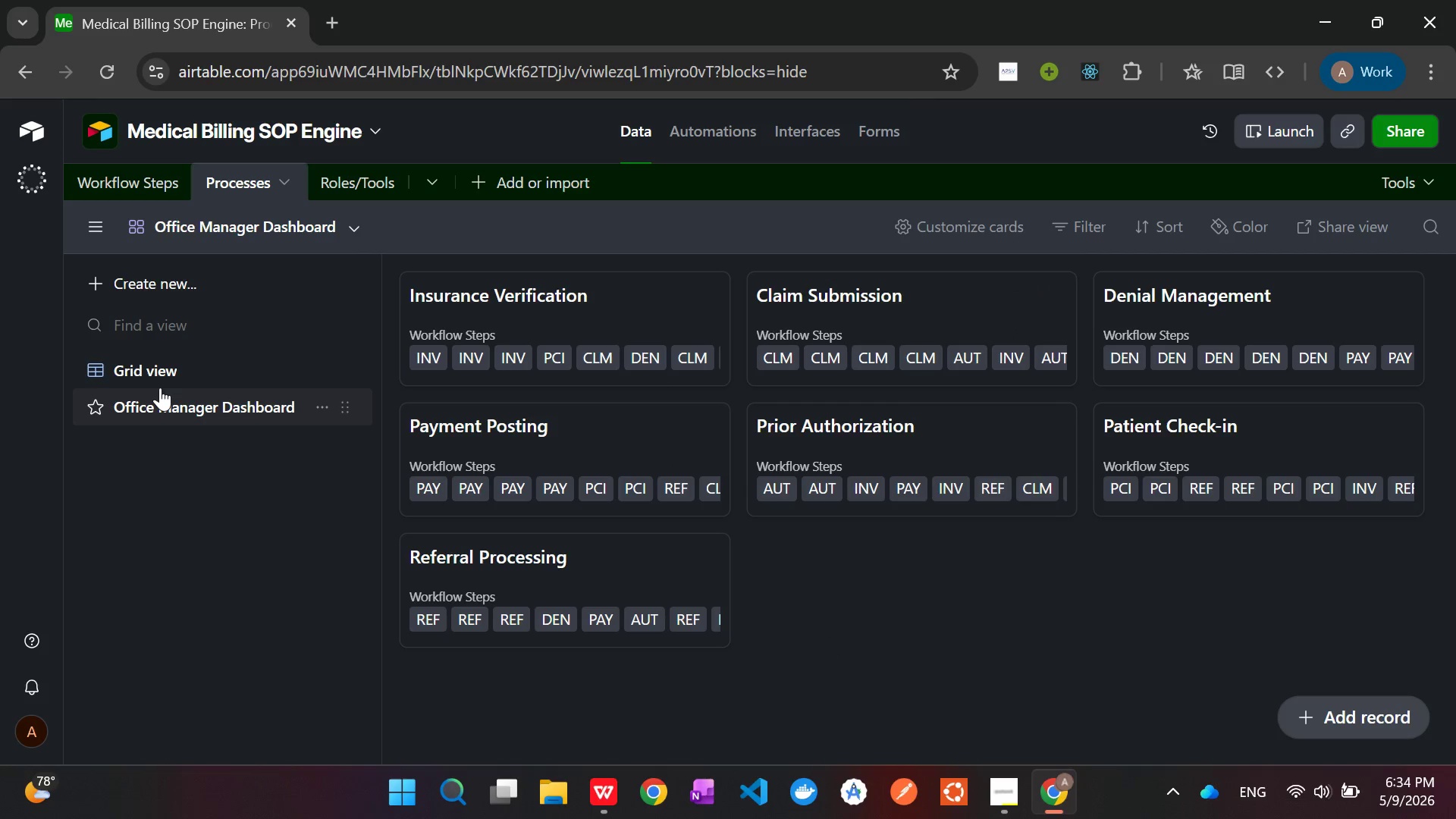 
left_click([159, 377])
 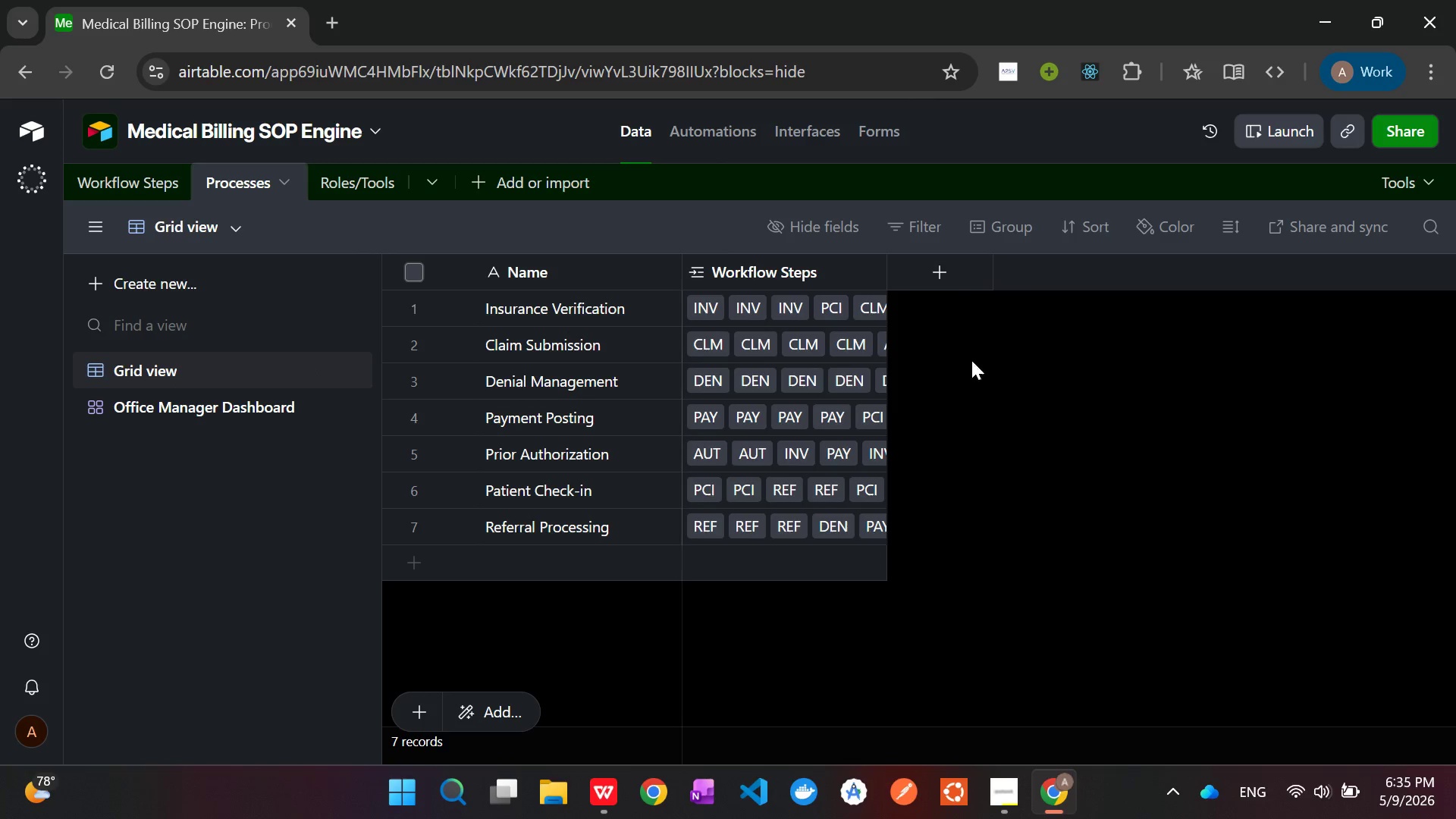 
left_click([962, 284])
 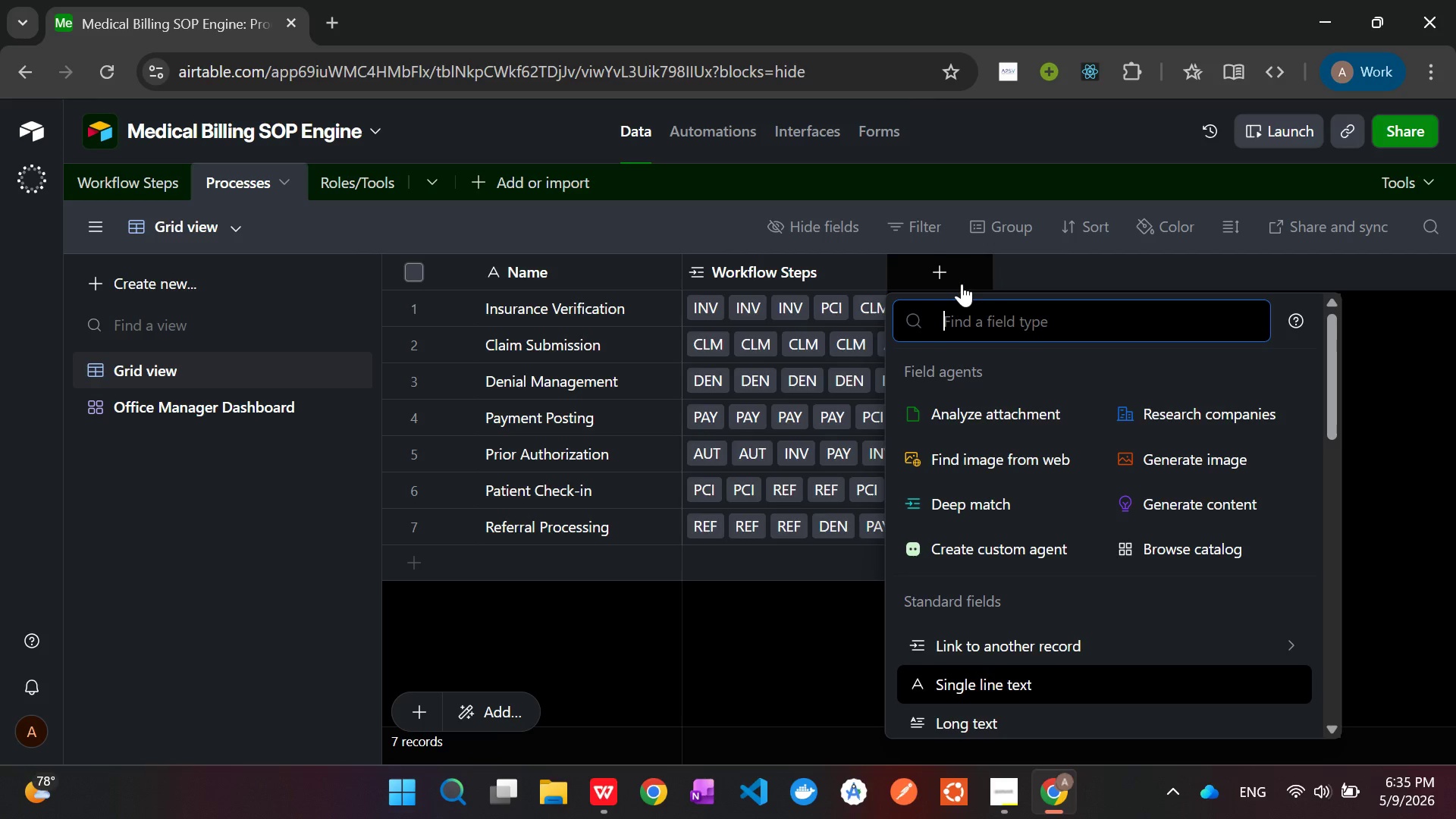 
type(Number of Worl)
key(Backspace)
type(kflows)
 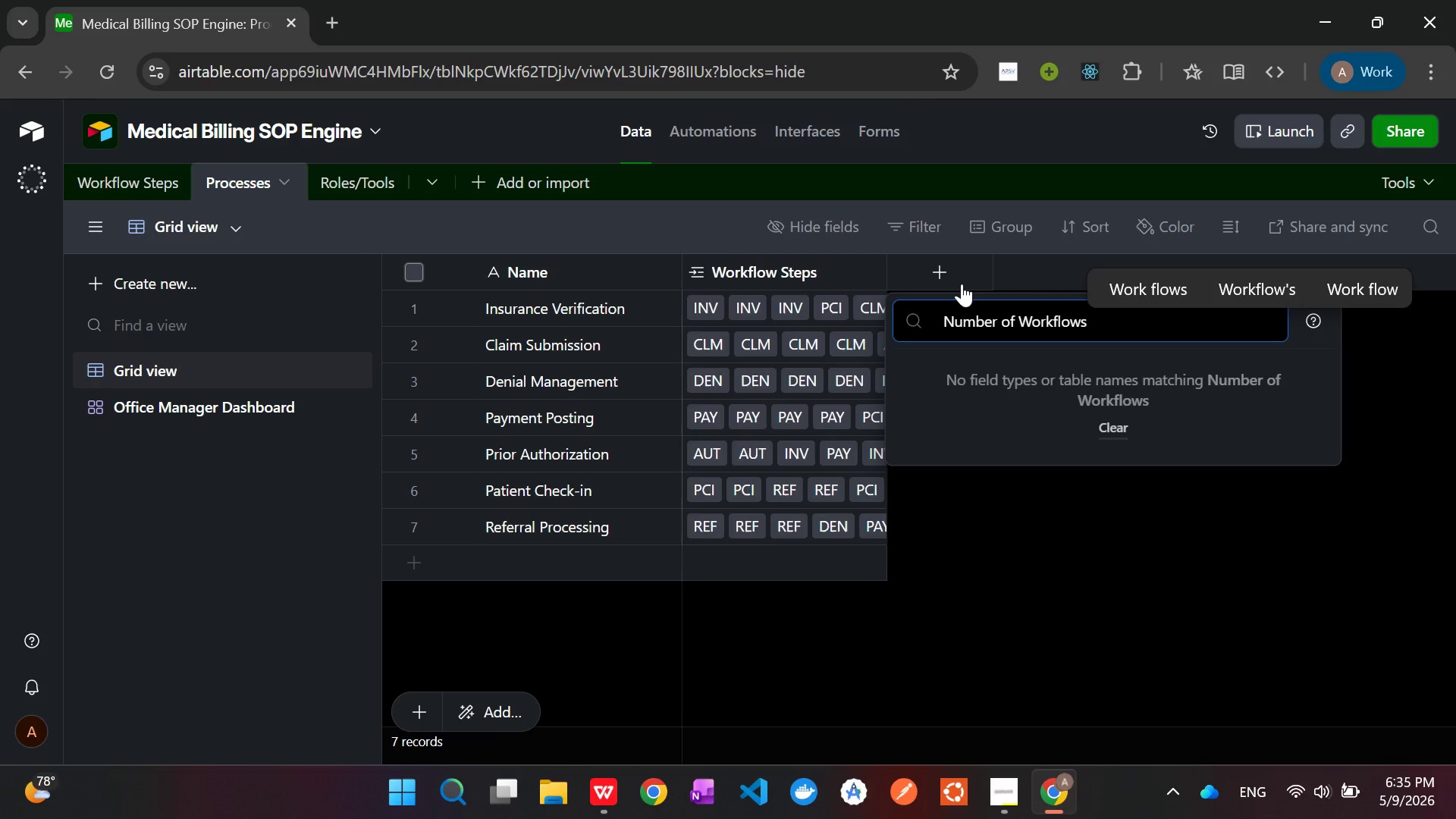 
key(Control+A)
 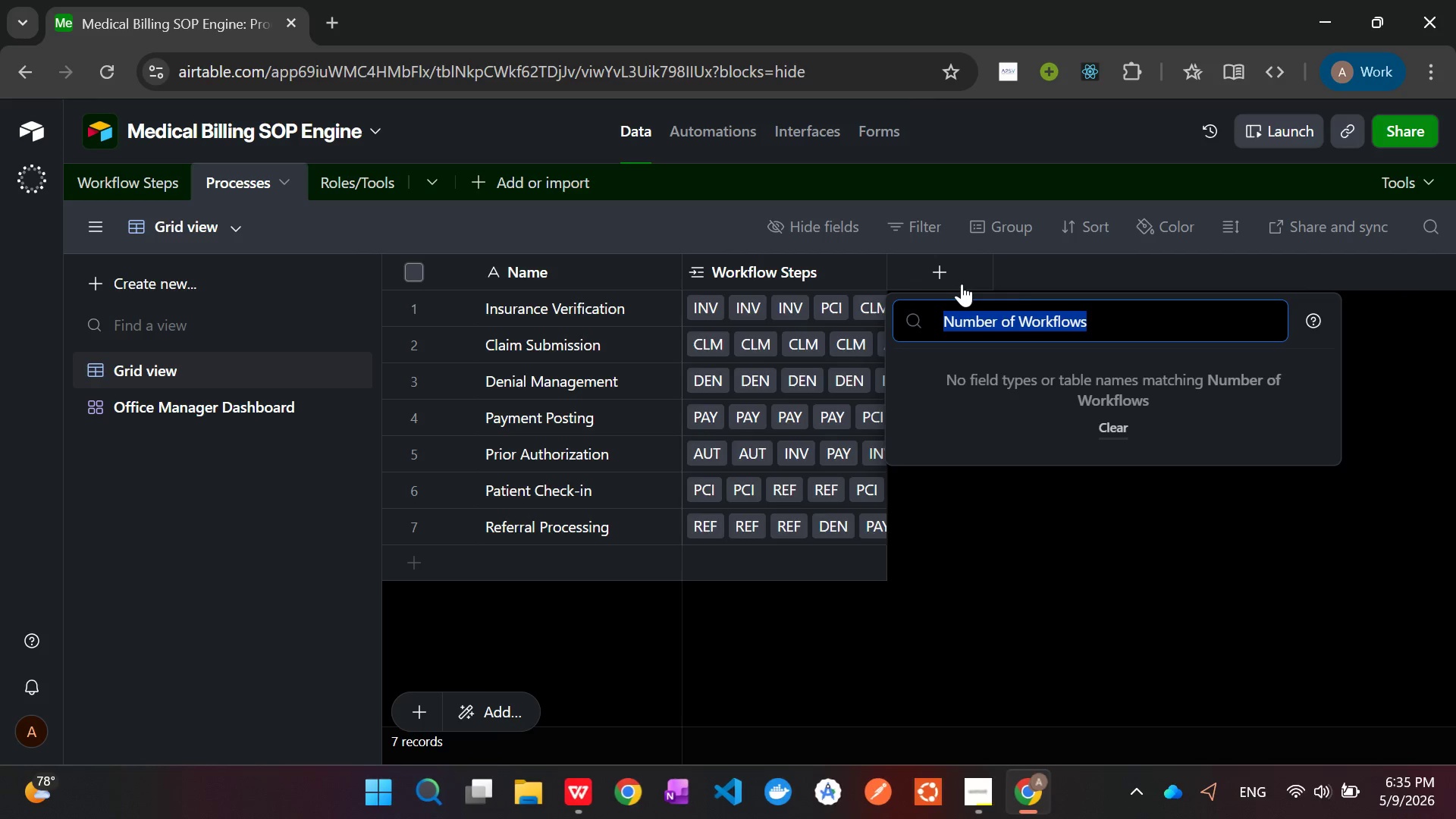 
key(Control+X)
 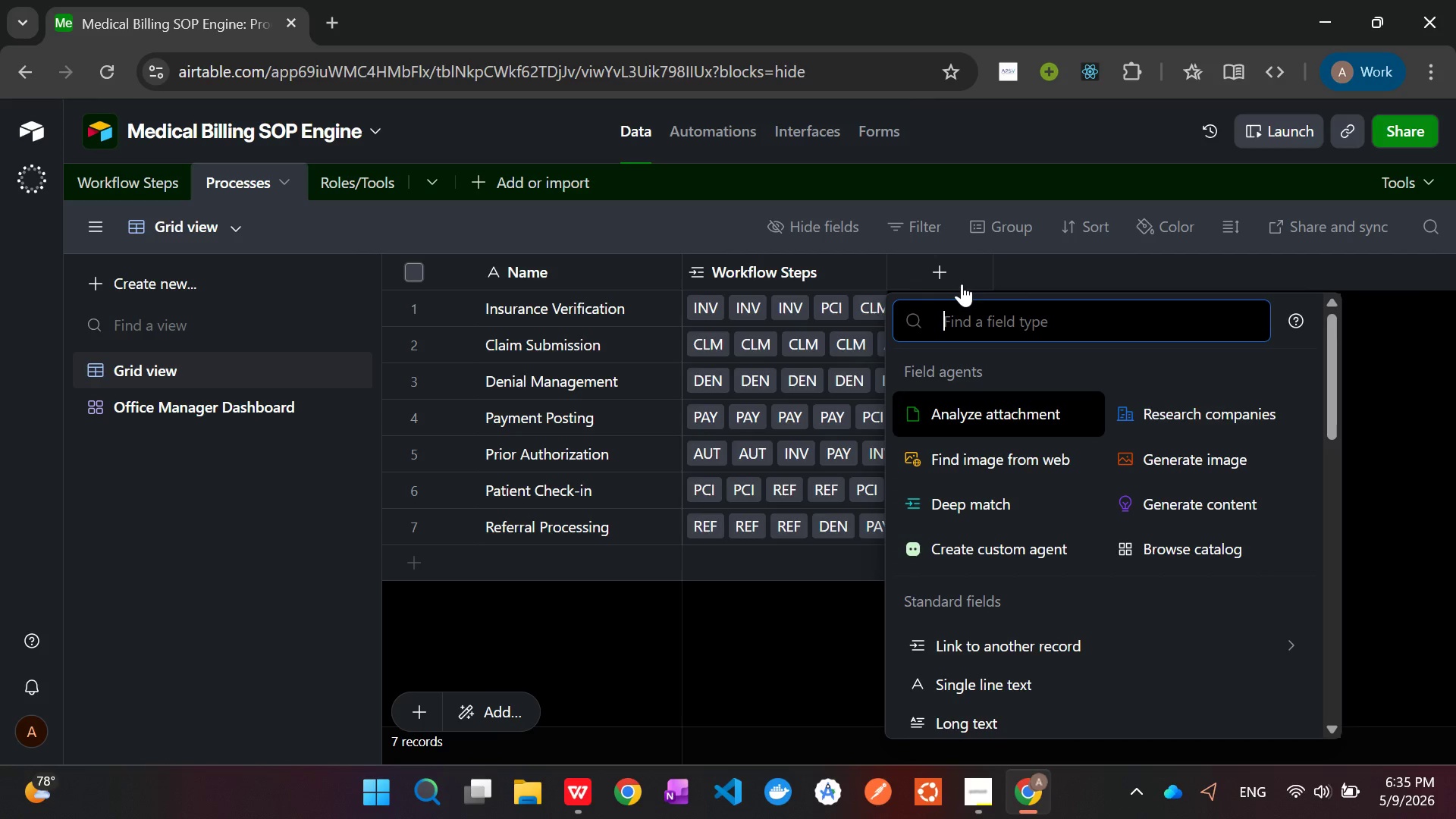 
type(nu)
key(Backspace)
key(Backspace)
type(Cou)
 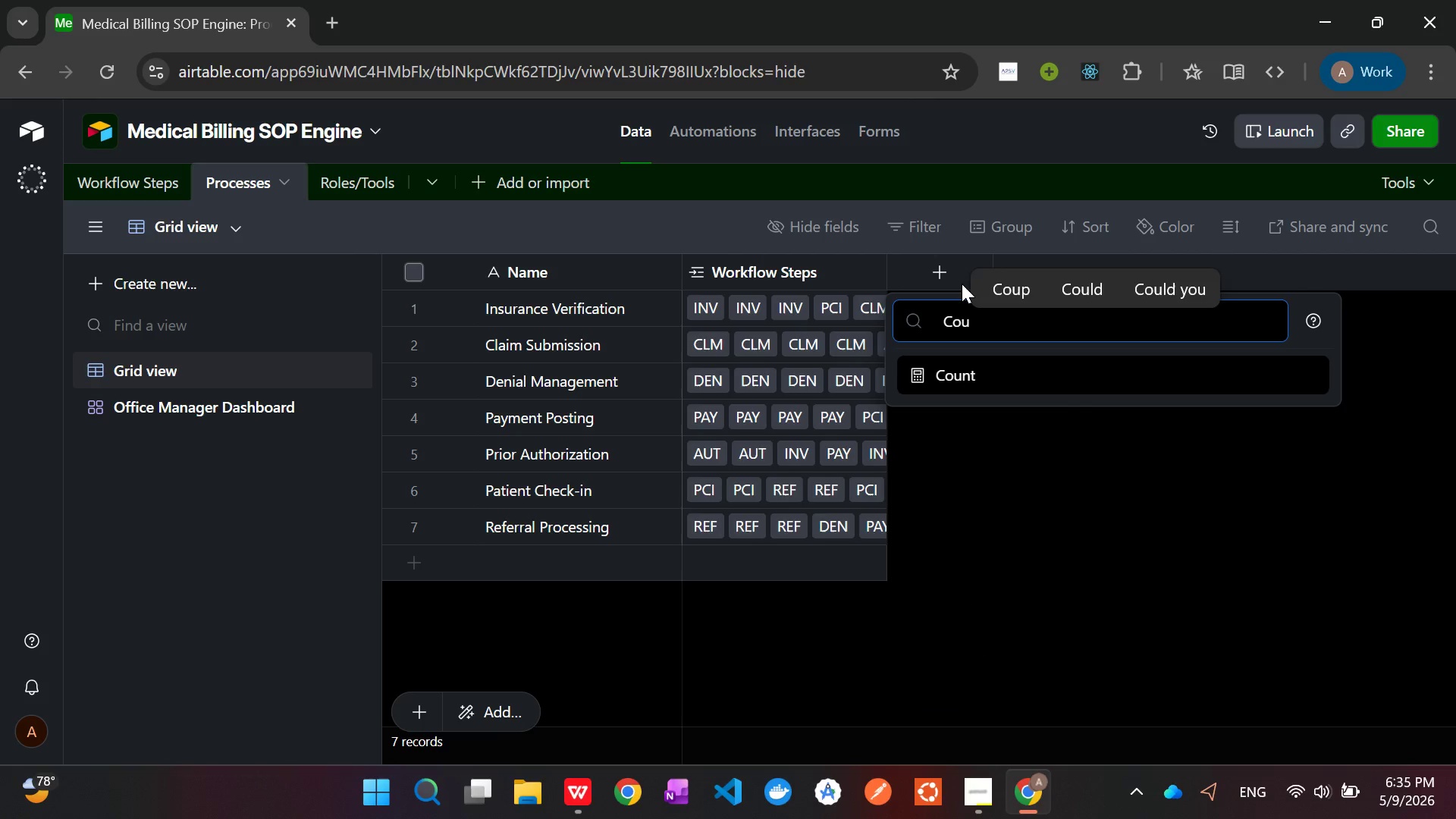 
key(Enter)
 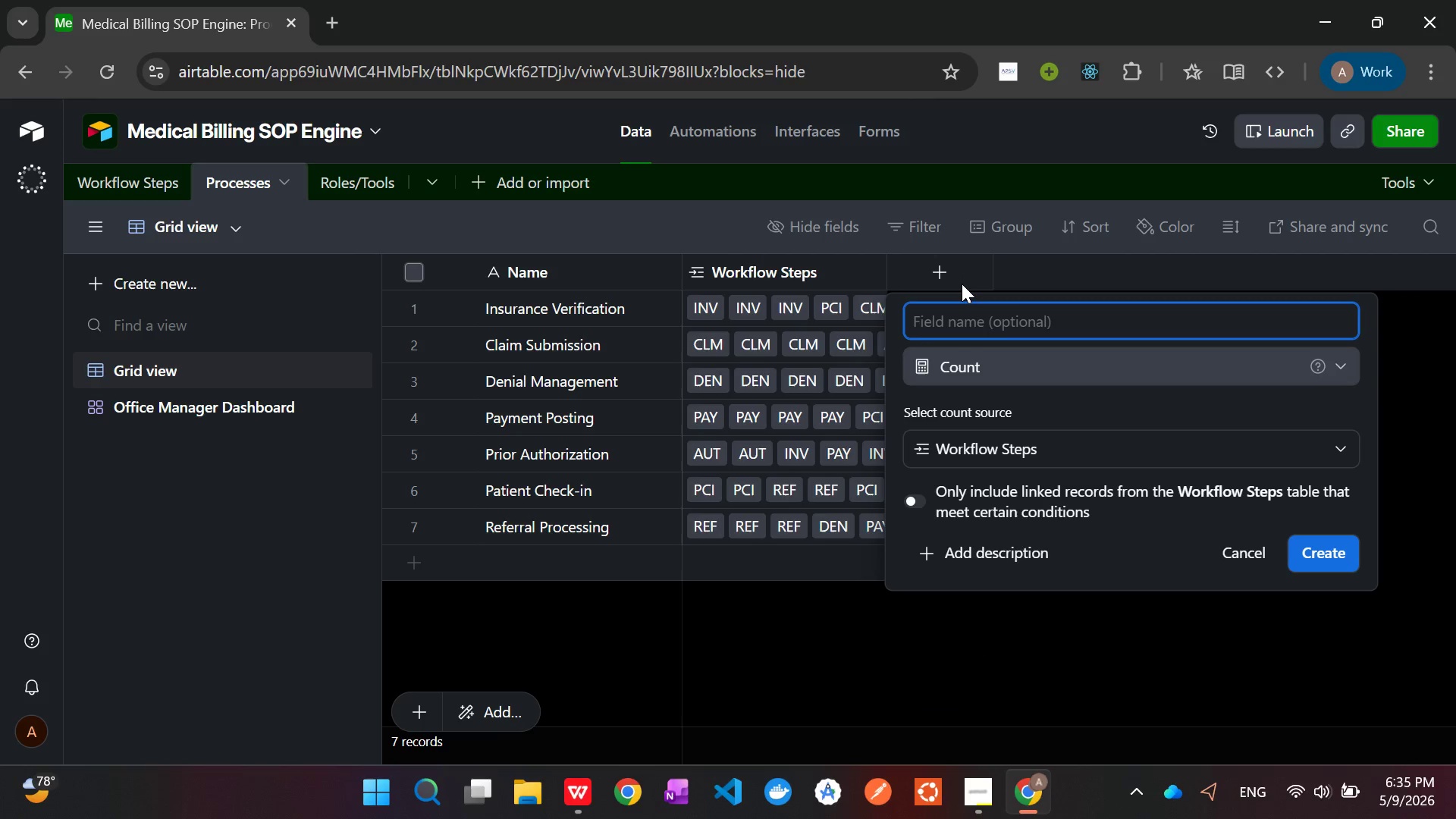 
key(Control+V)
 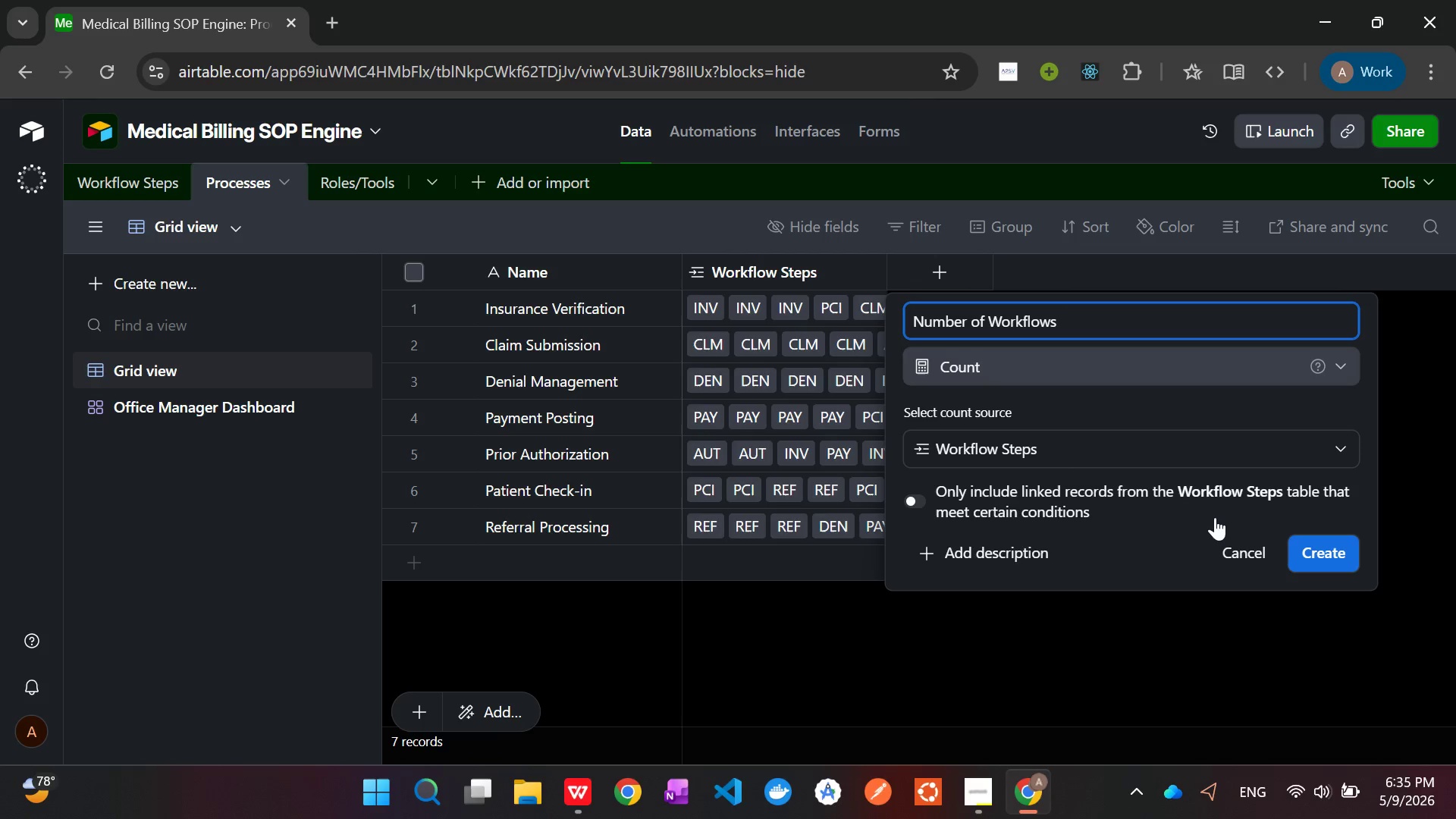 
left_click([1322, 554])
 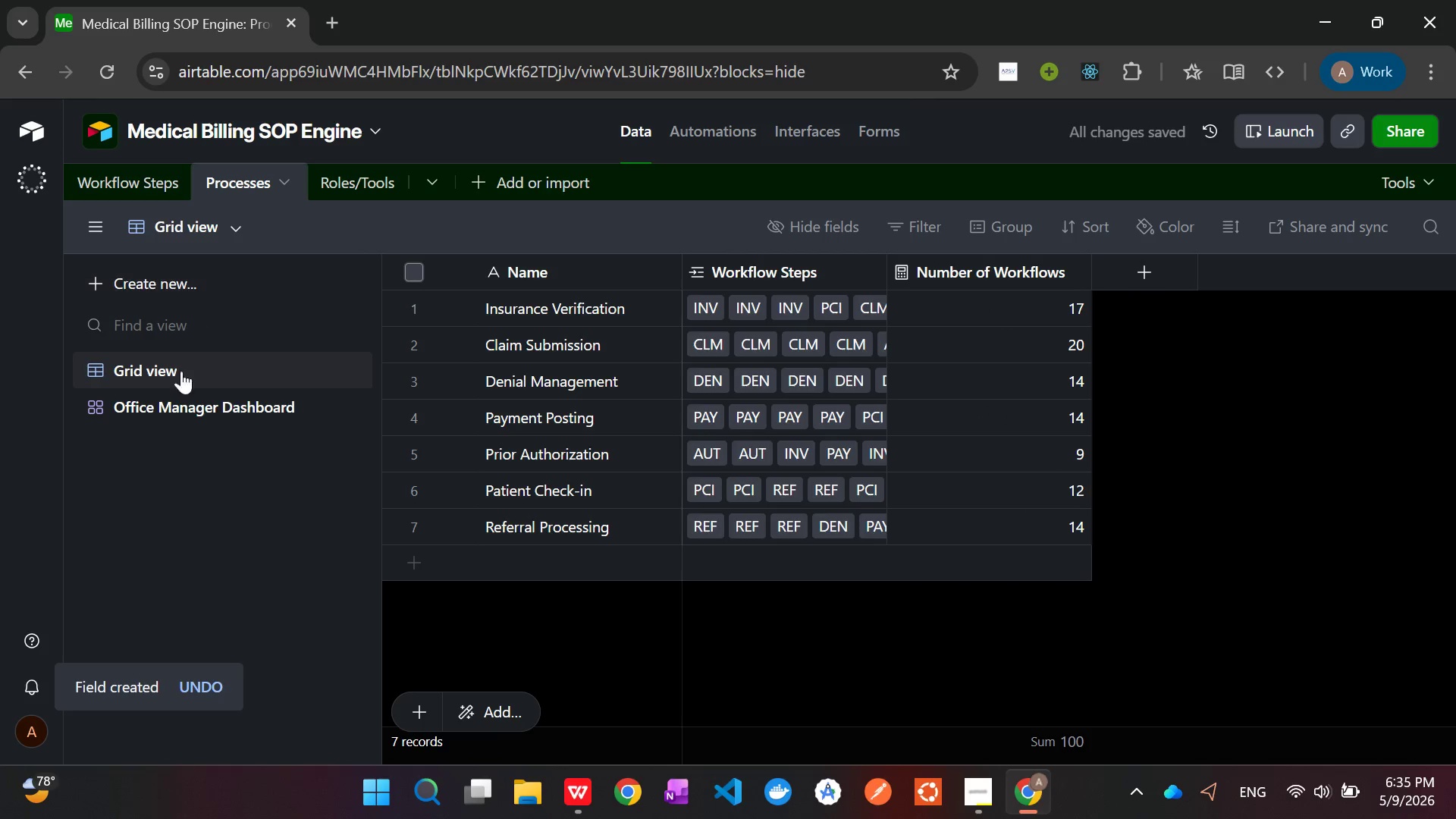 
left_click([186, 400])
 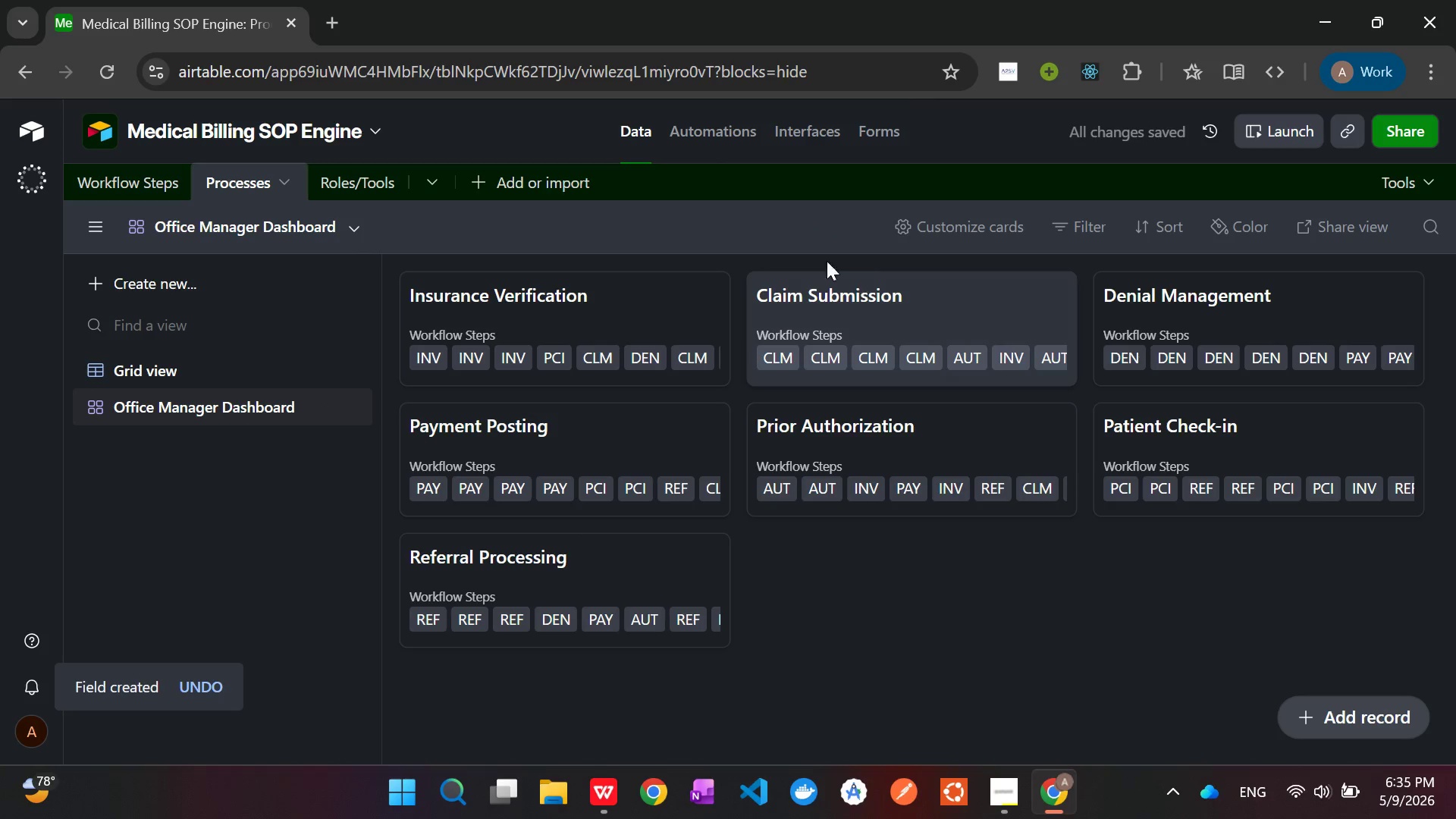 
left_click([948, 218])
 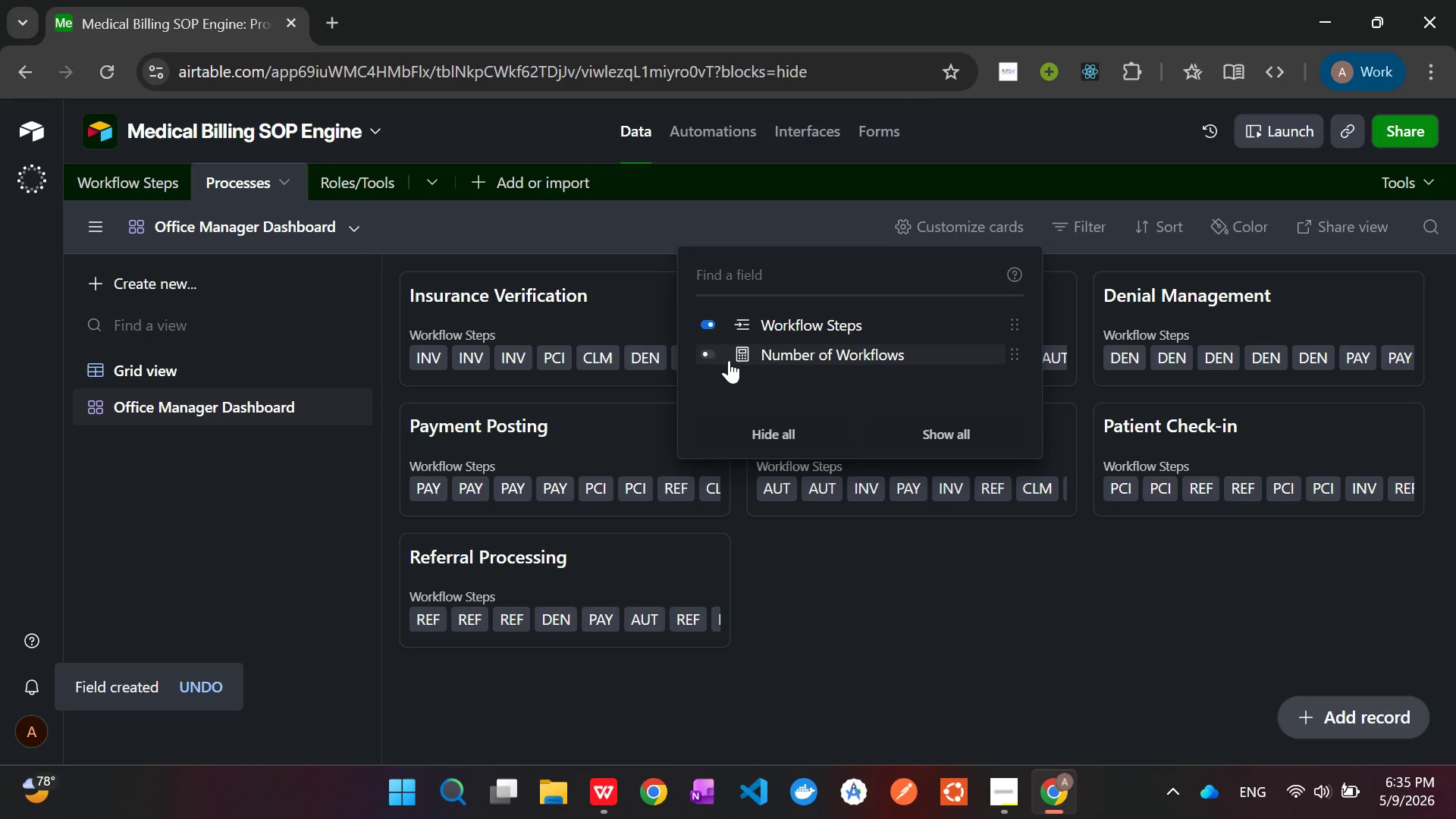 
left_click([708, 355])
 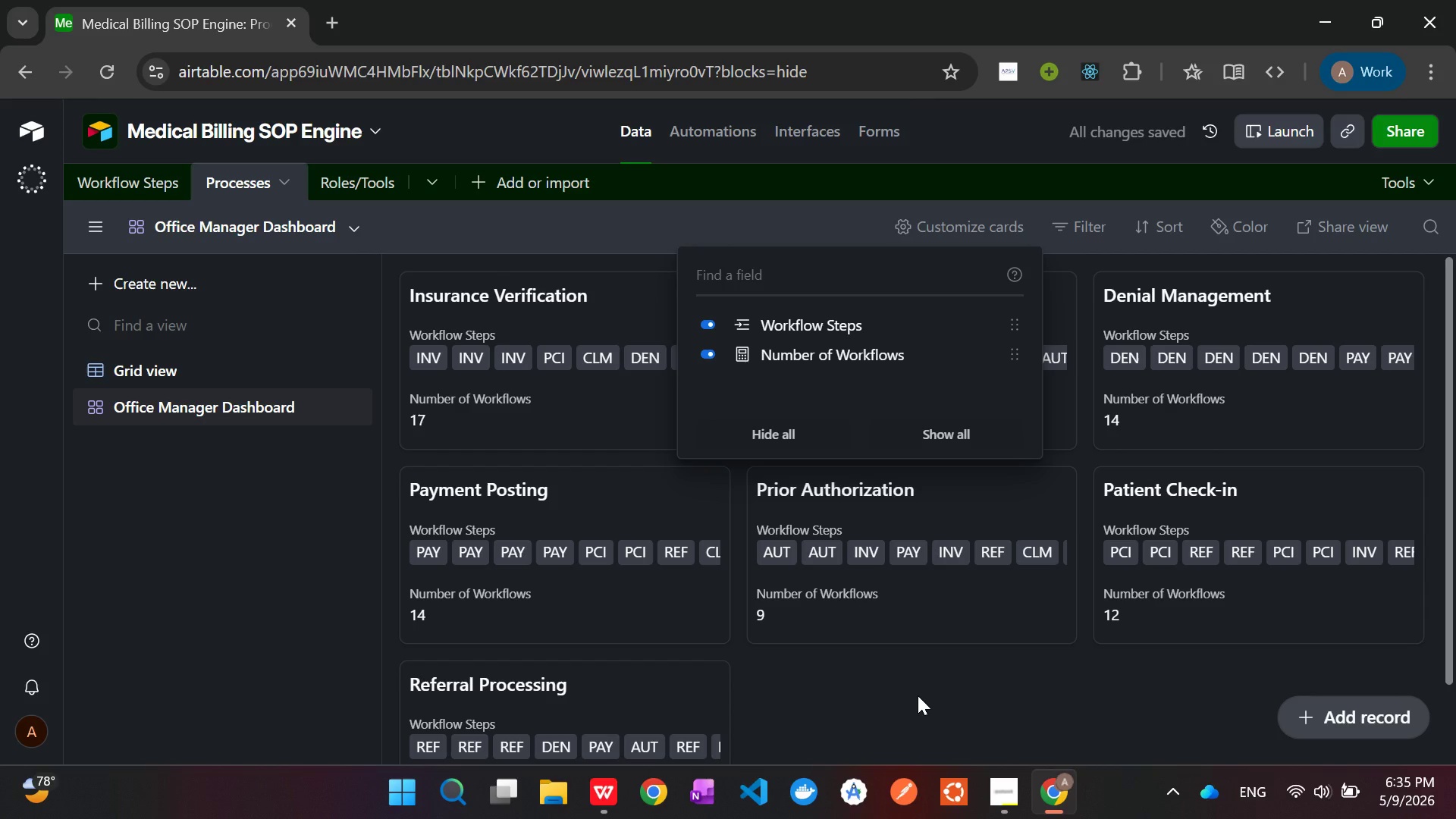 
left_click([918, 695])
 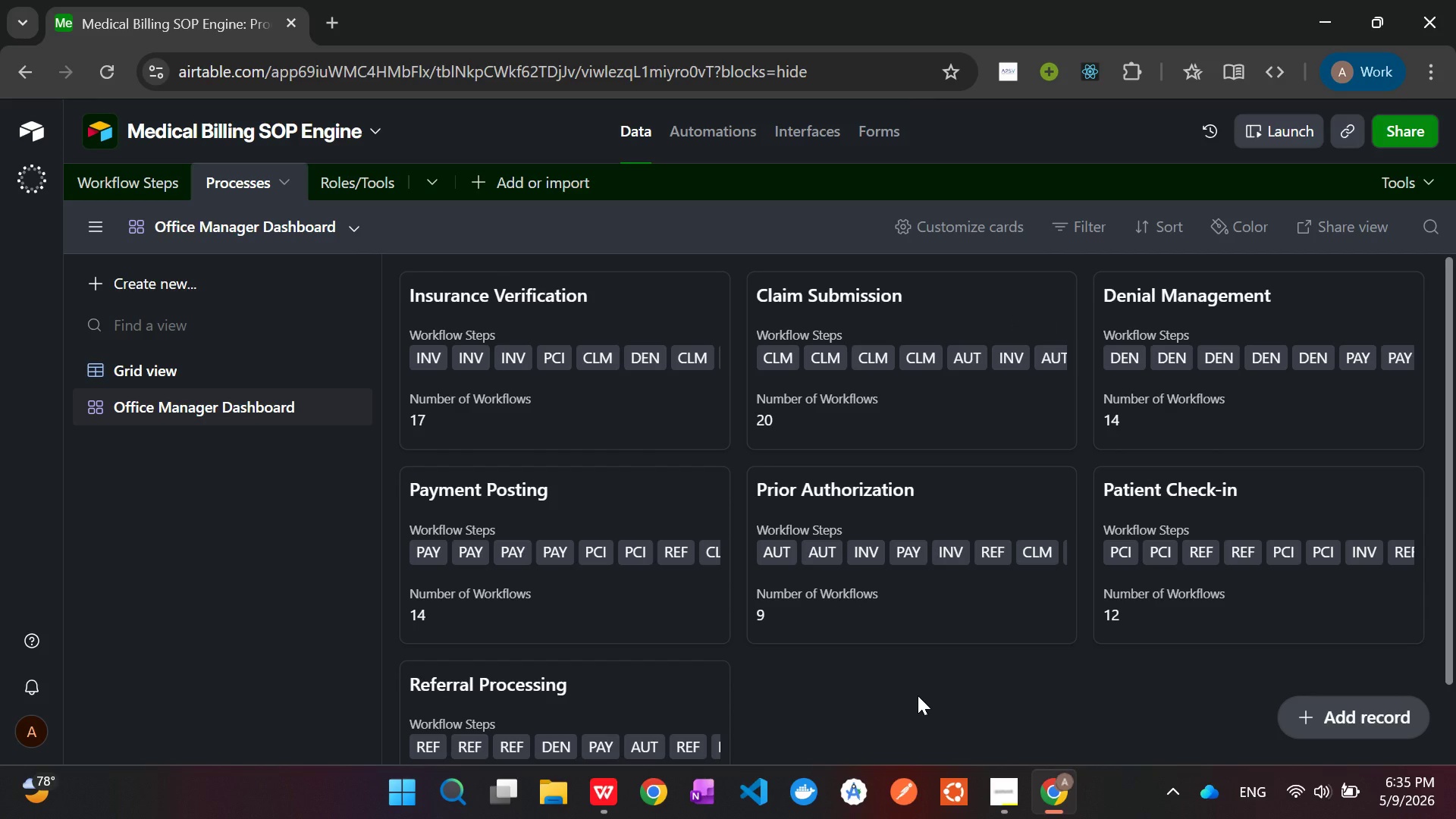 
wait(10.45)
 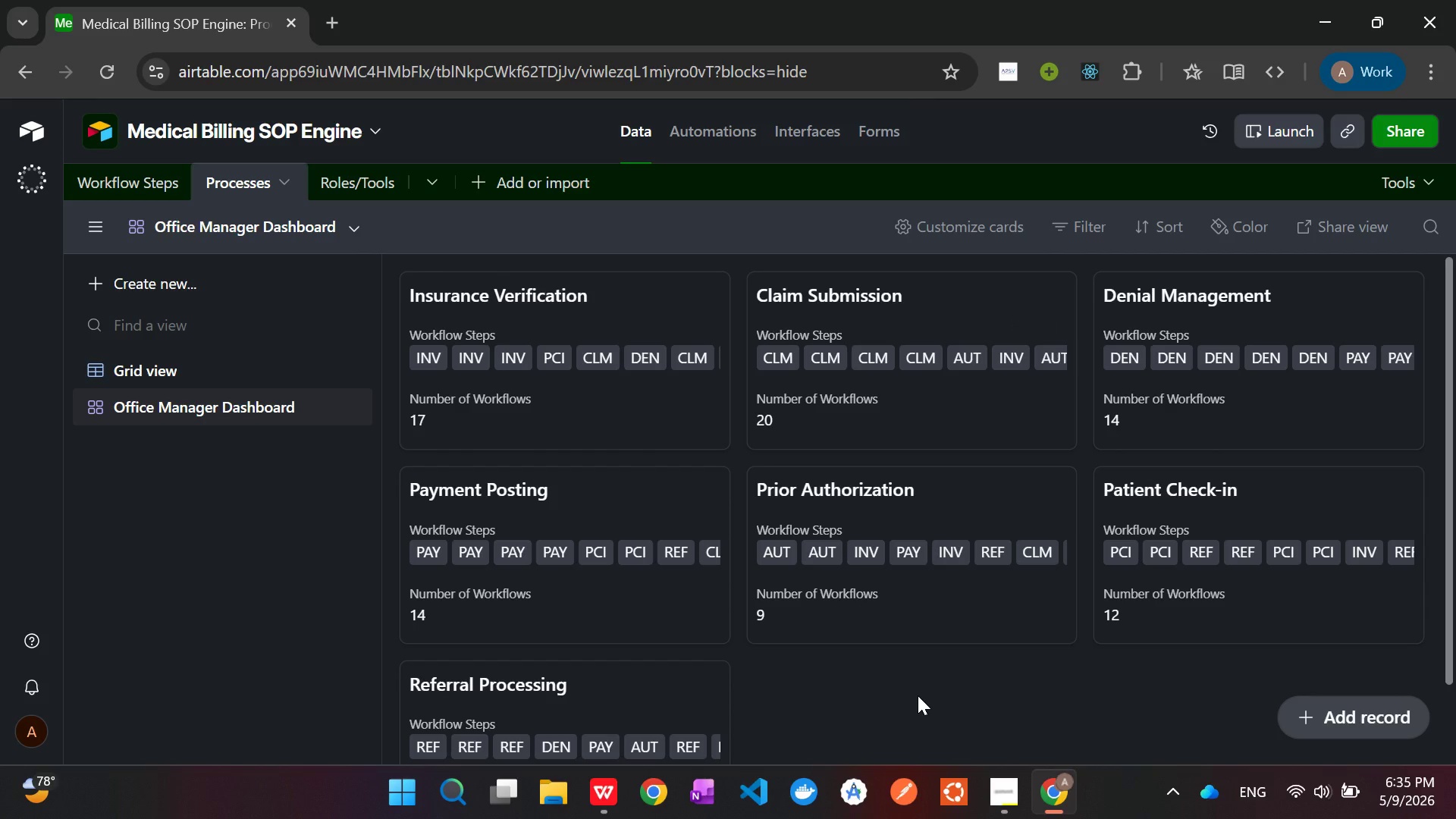 
left_click([120, 180])
 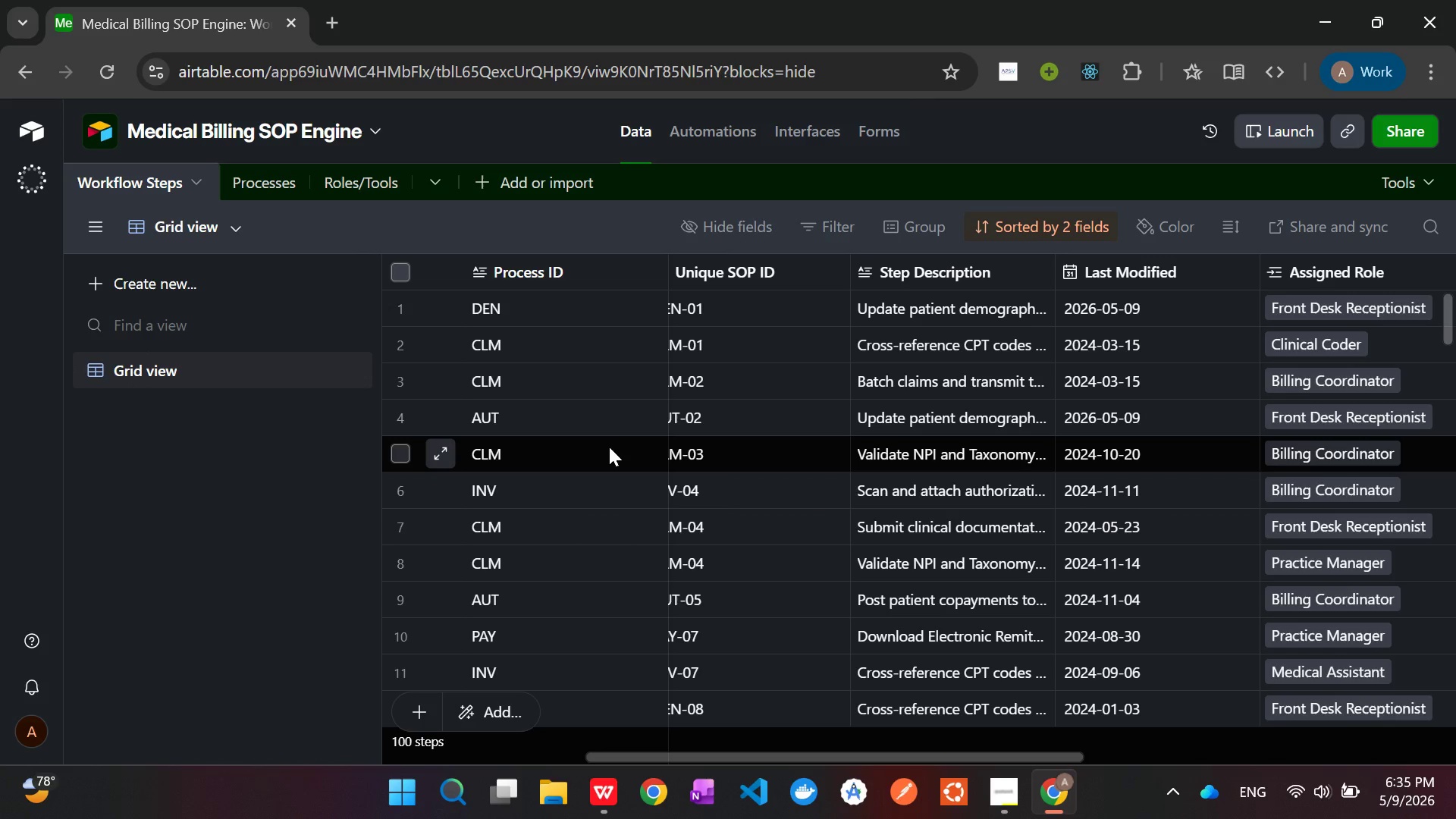 
scroll: coordinate [609, 447], scroll_direction: up, amount: 11.0
 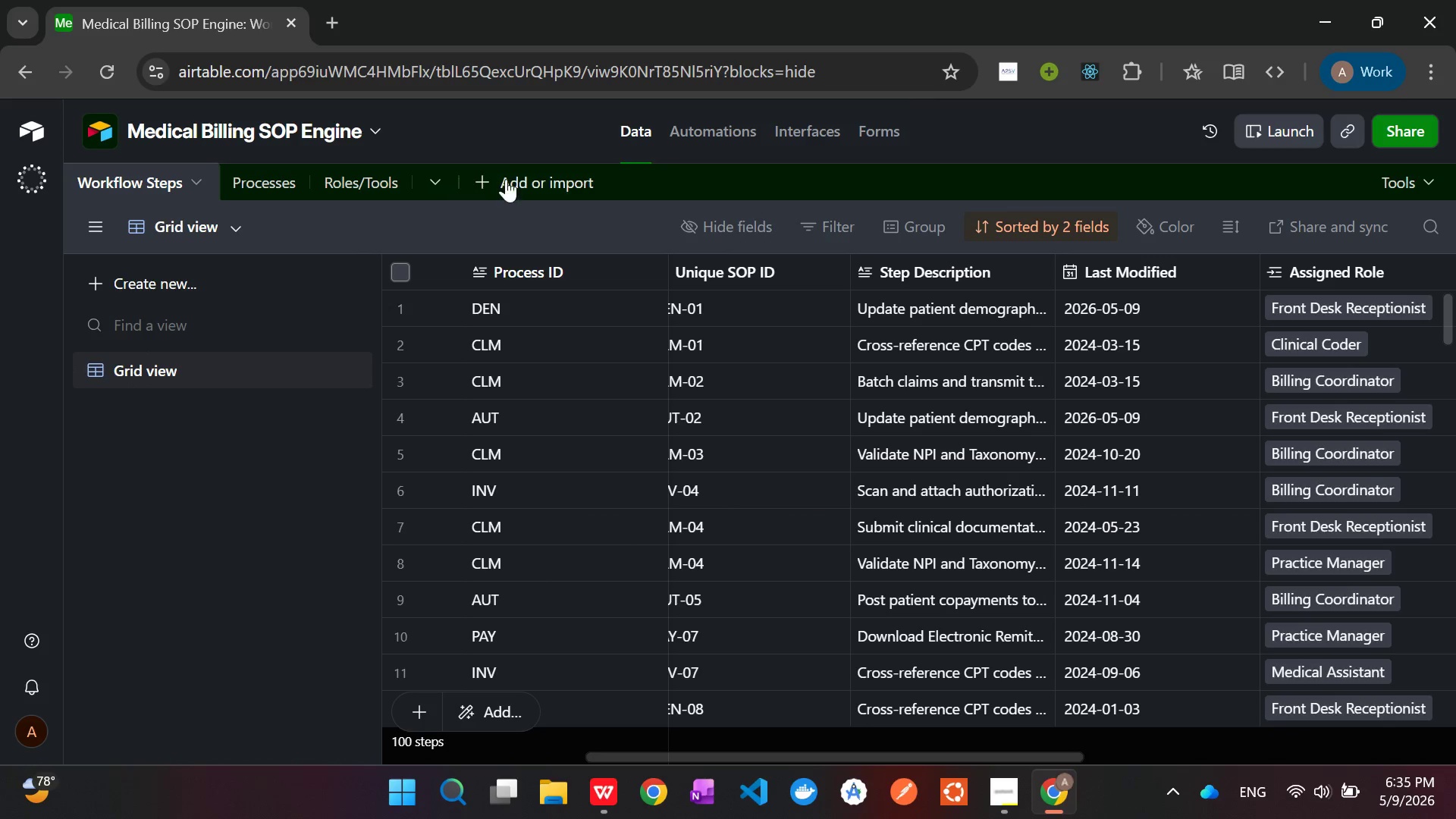 
left_click([268, 183])
 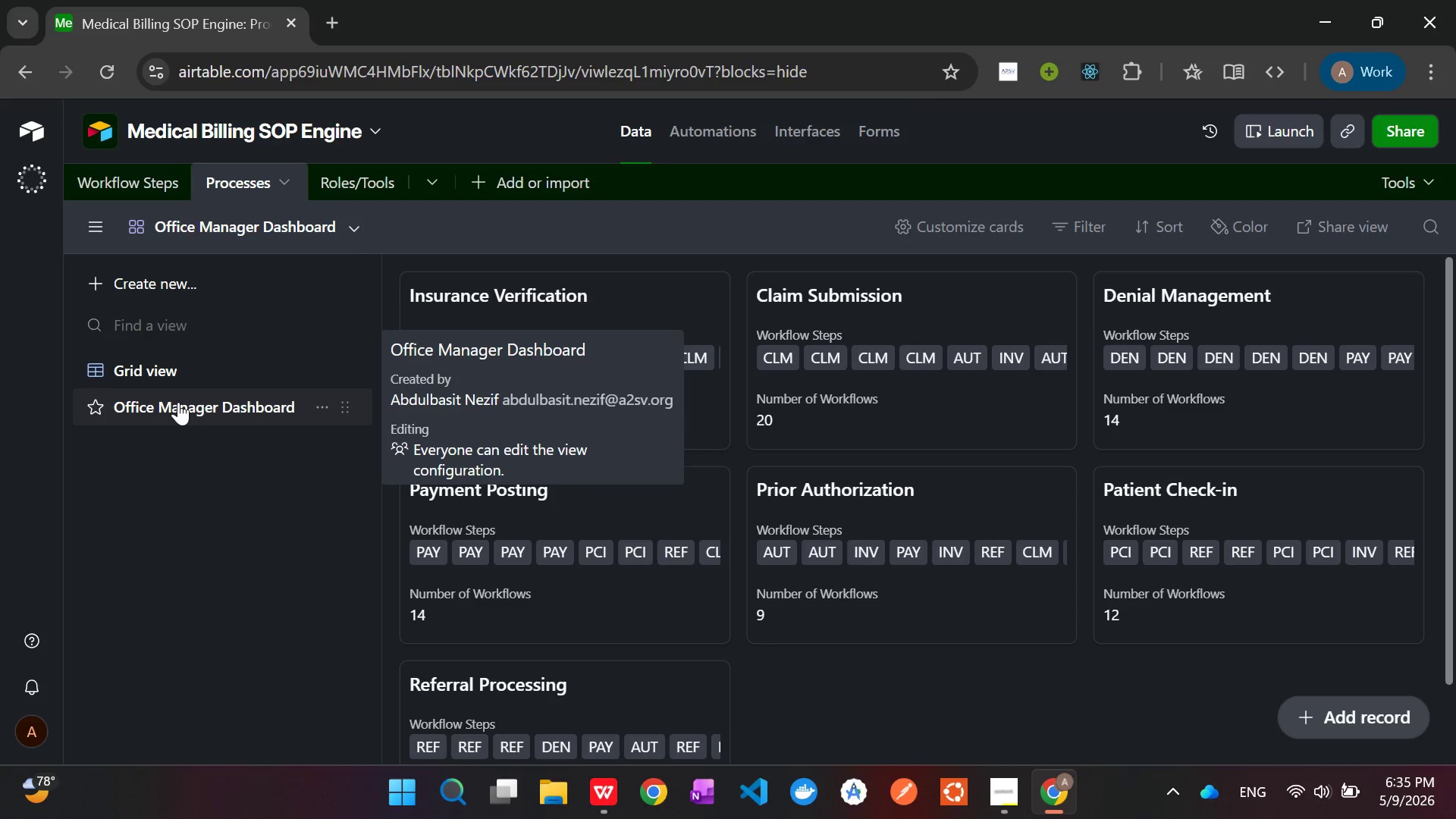 
left_click([161, 364])
 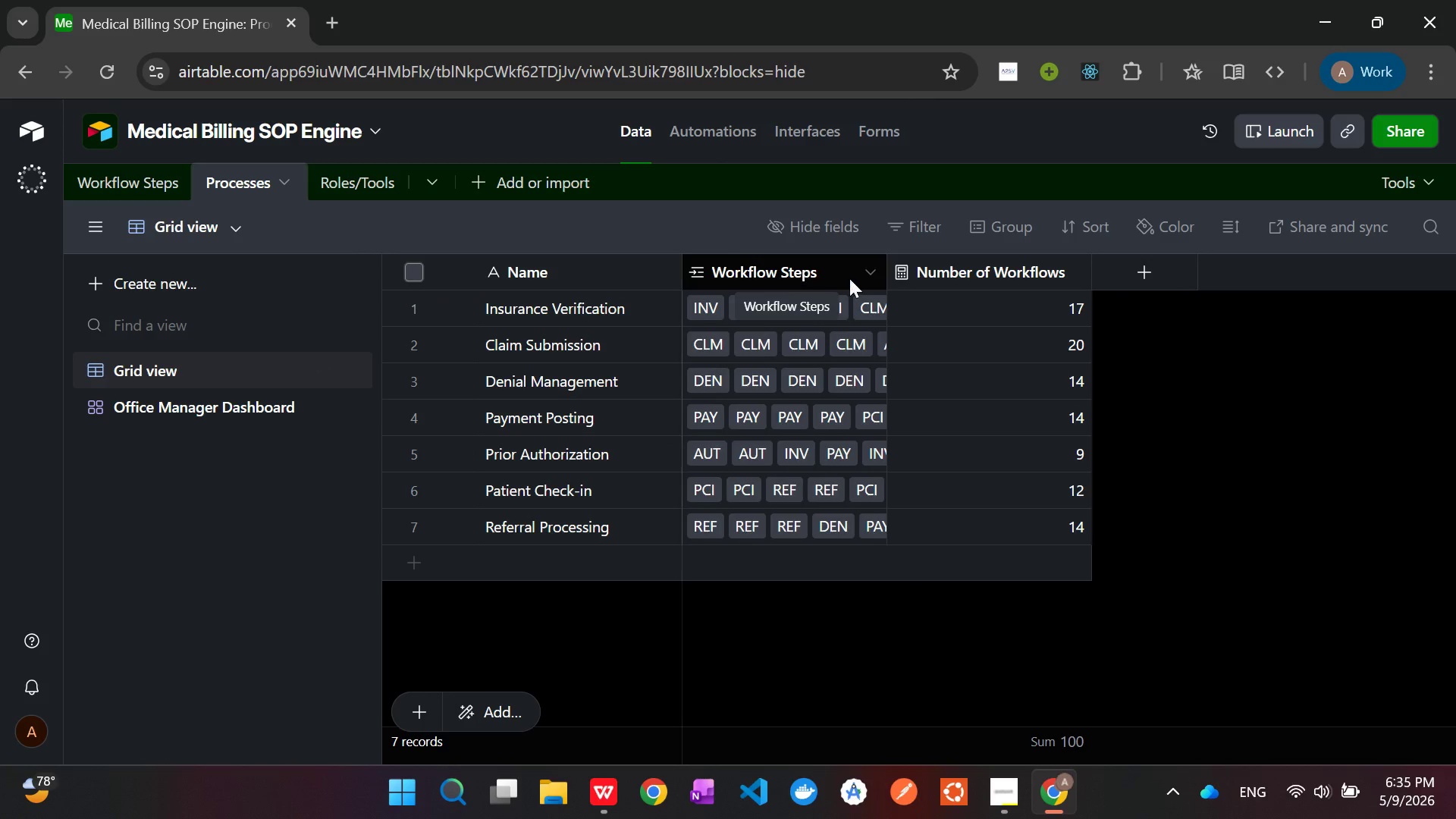 
double_click([961, 271])
 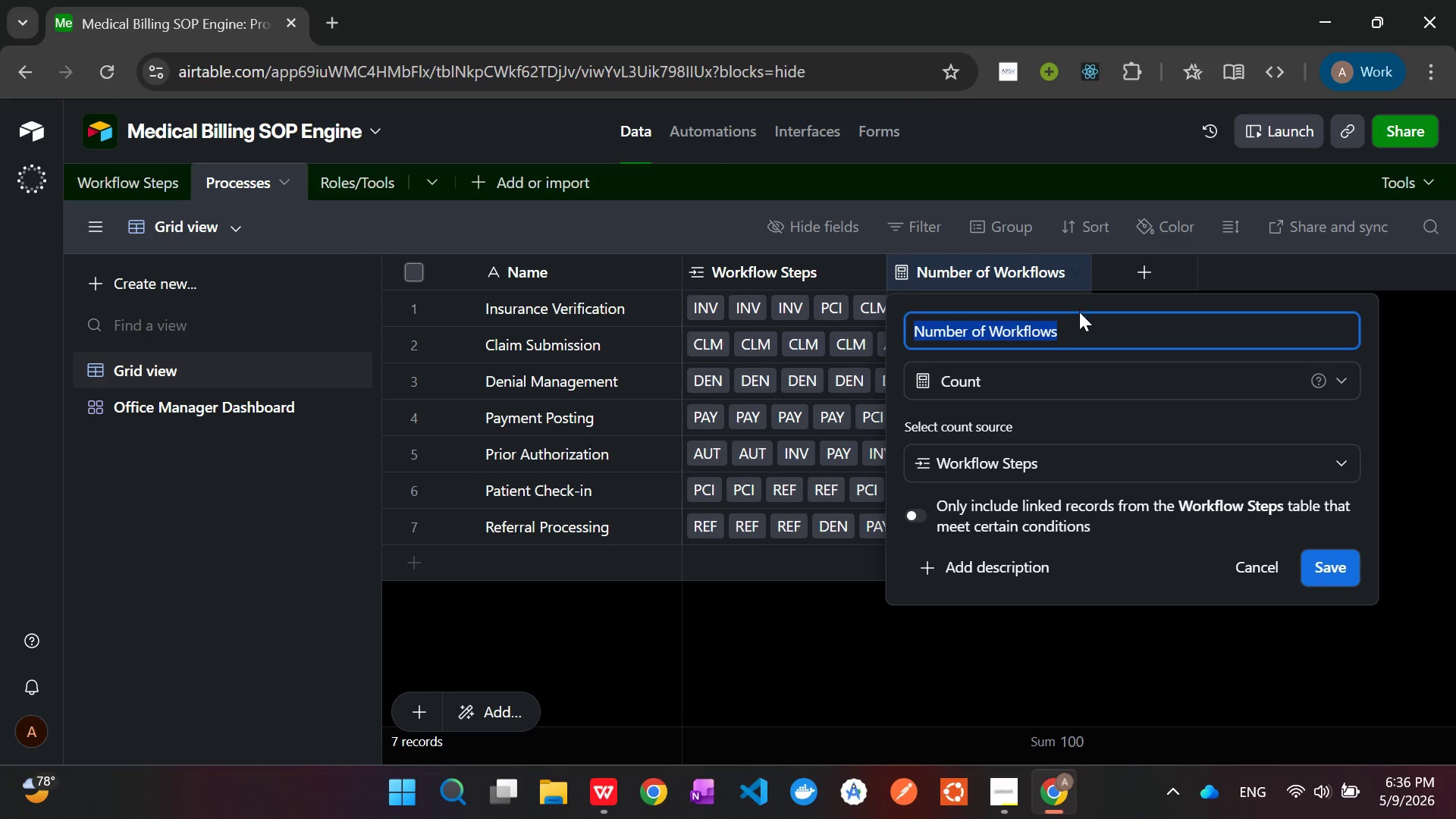 
left_click([1079, 322])
 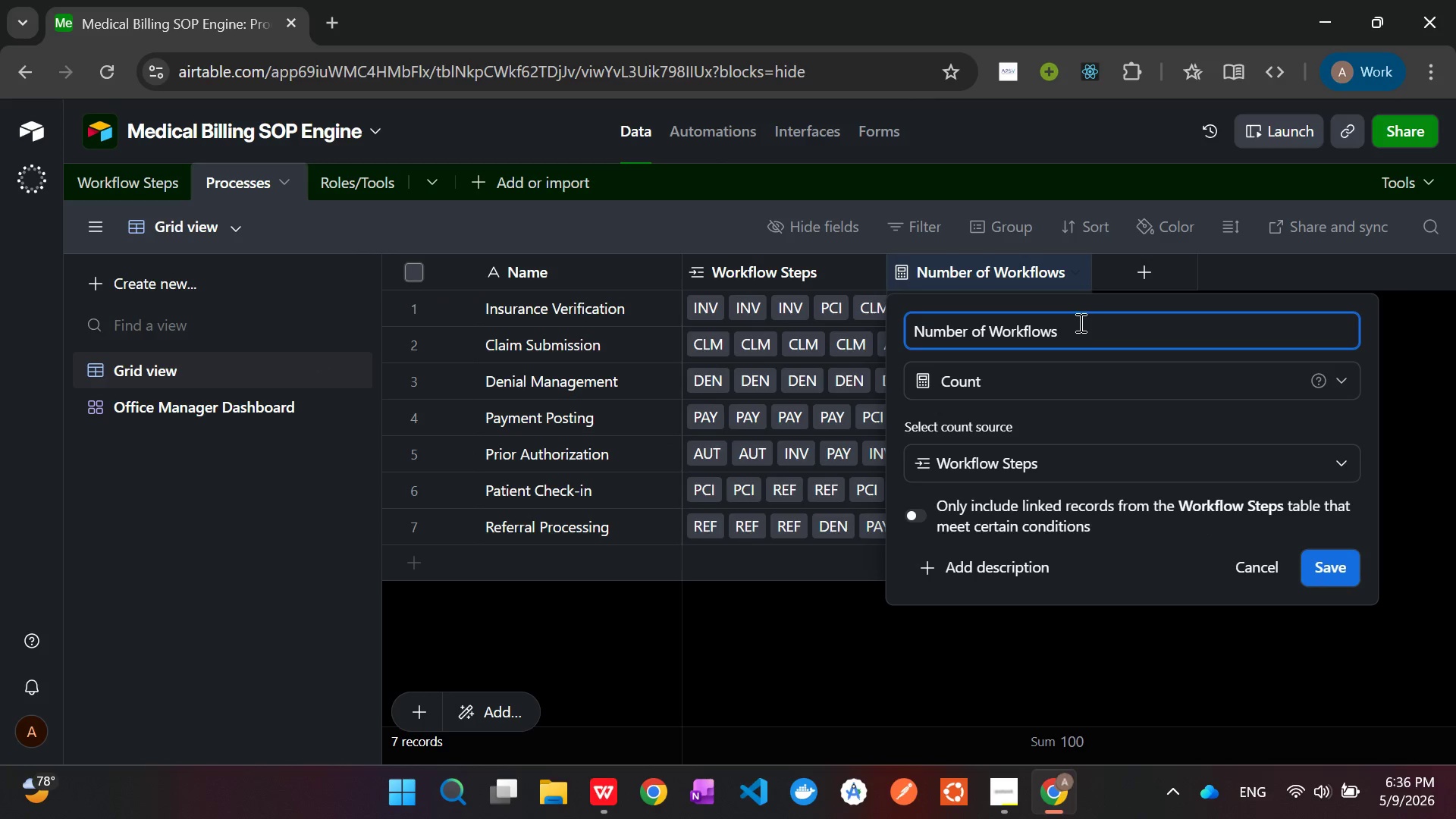 
type( steps)
 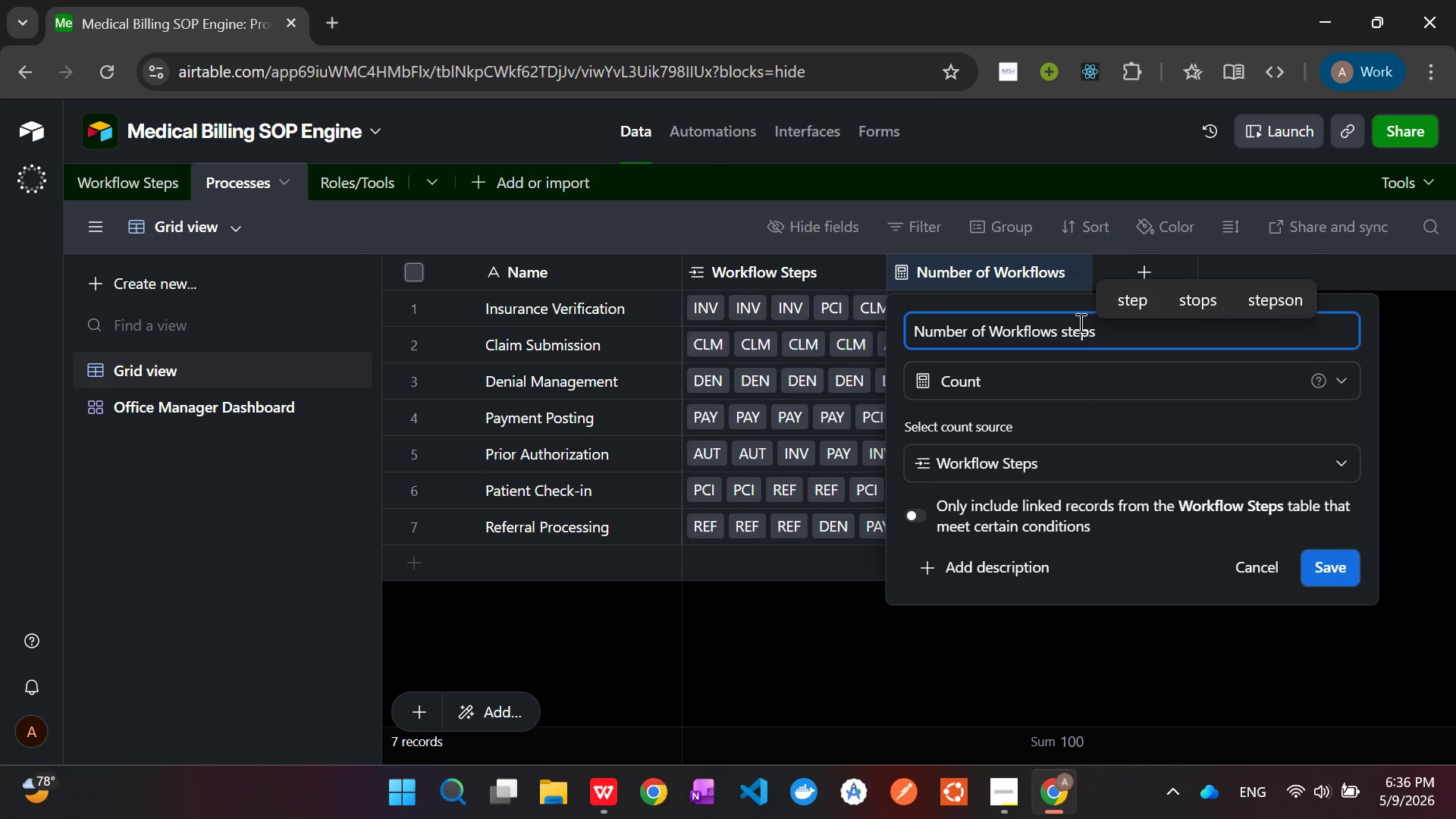 
key(Enter)
 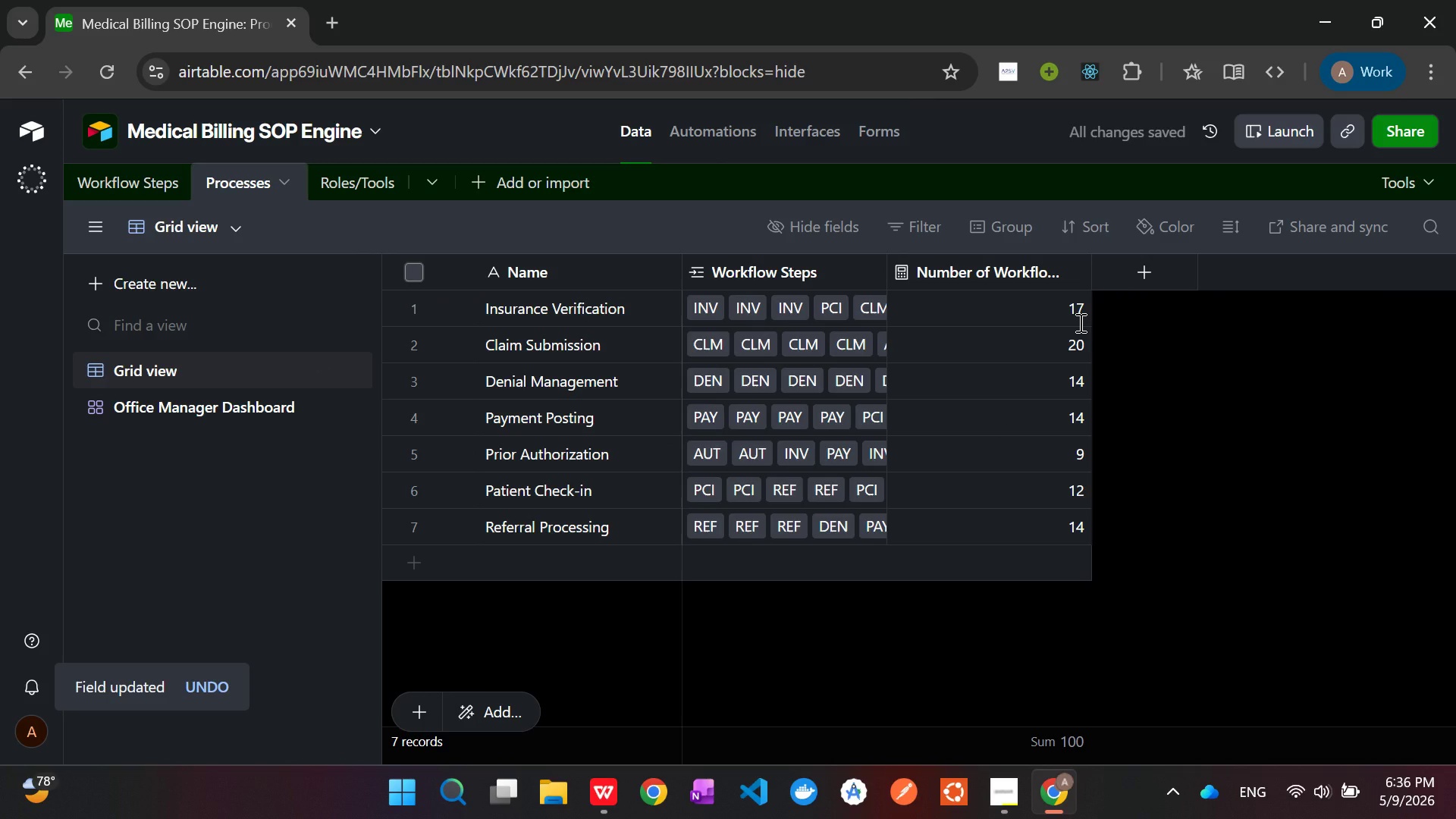 
wait(9.17)
 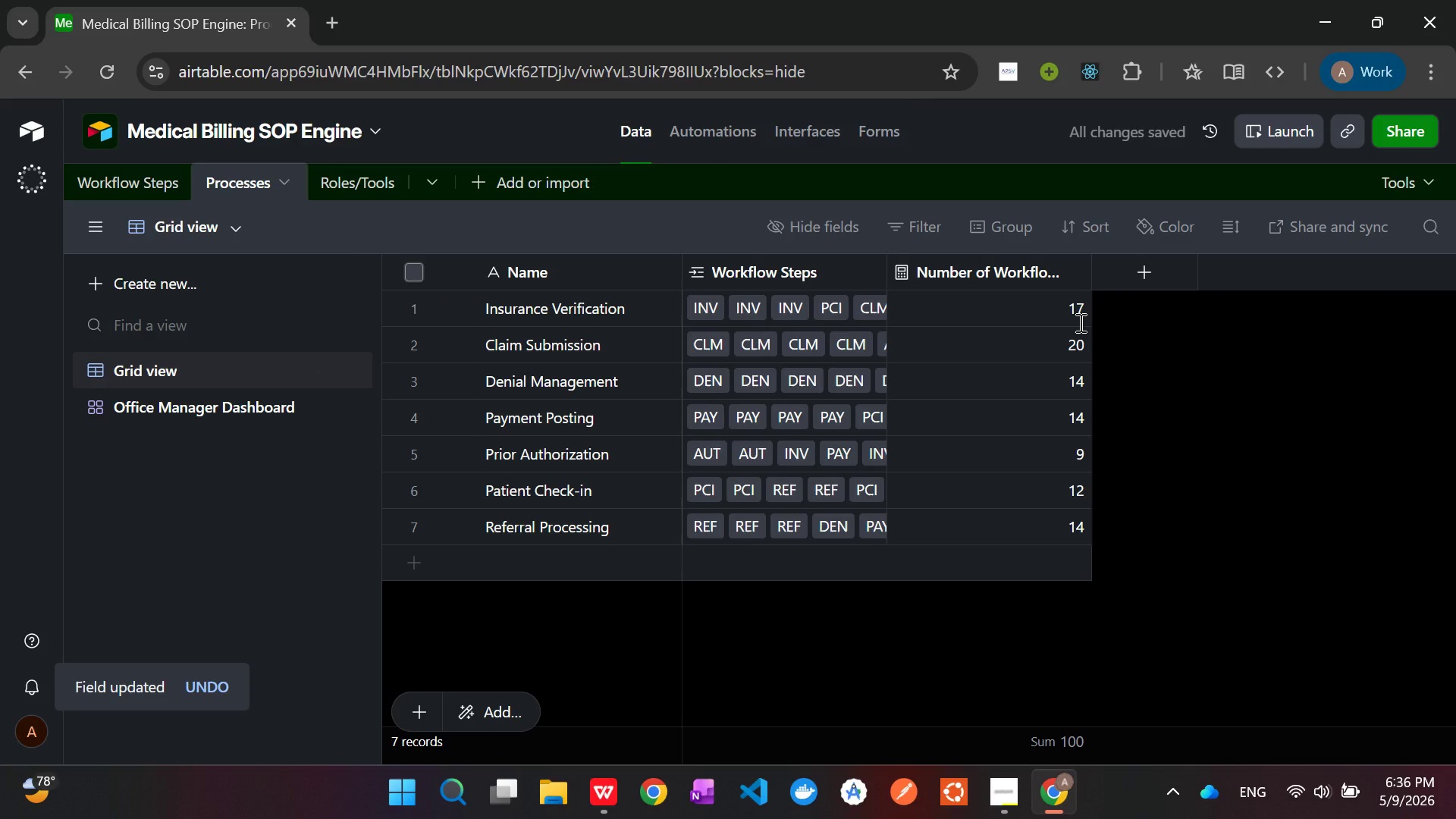 
left_click([100, 177])
 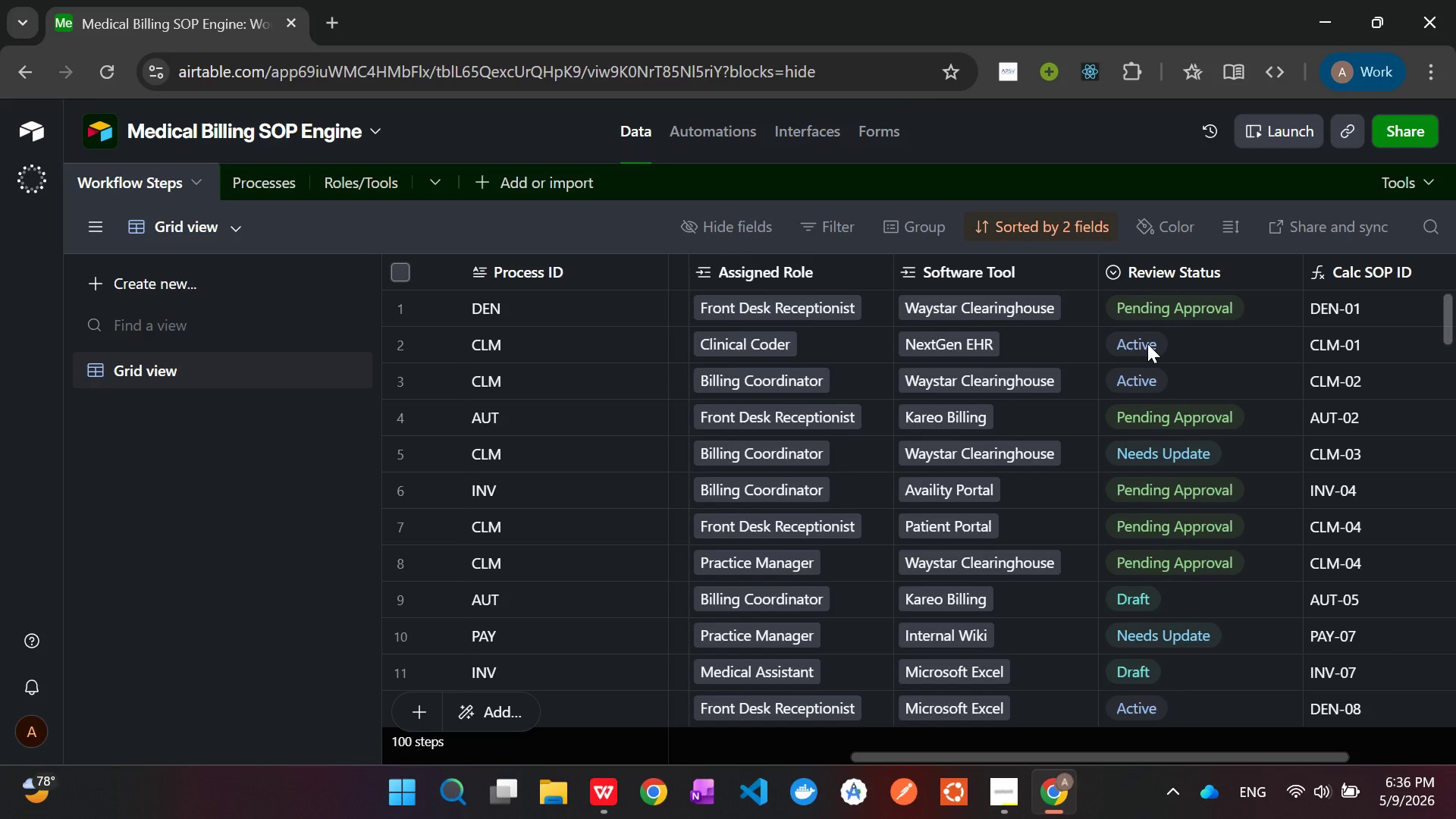 
wait(27.47)
 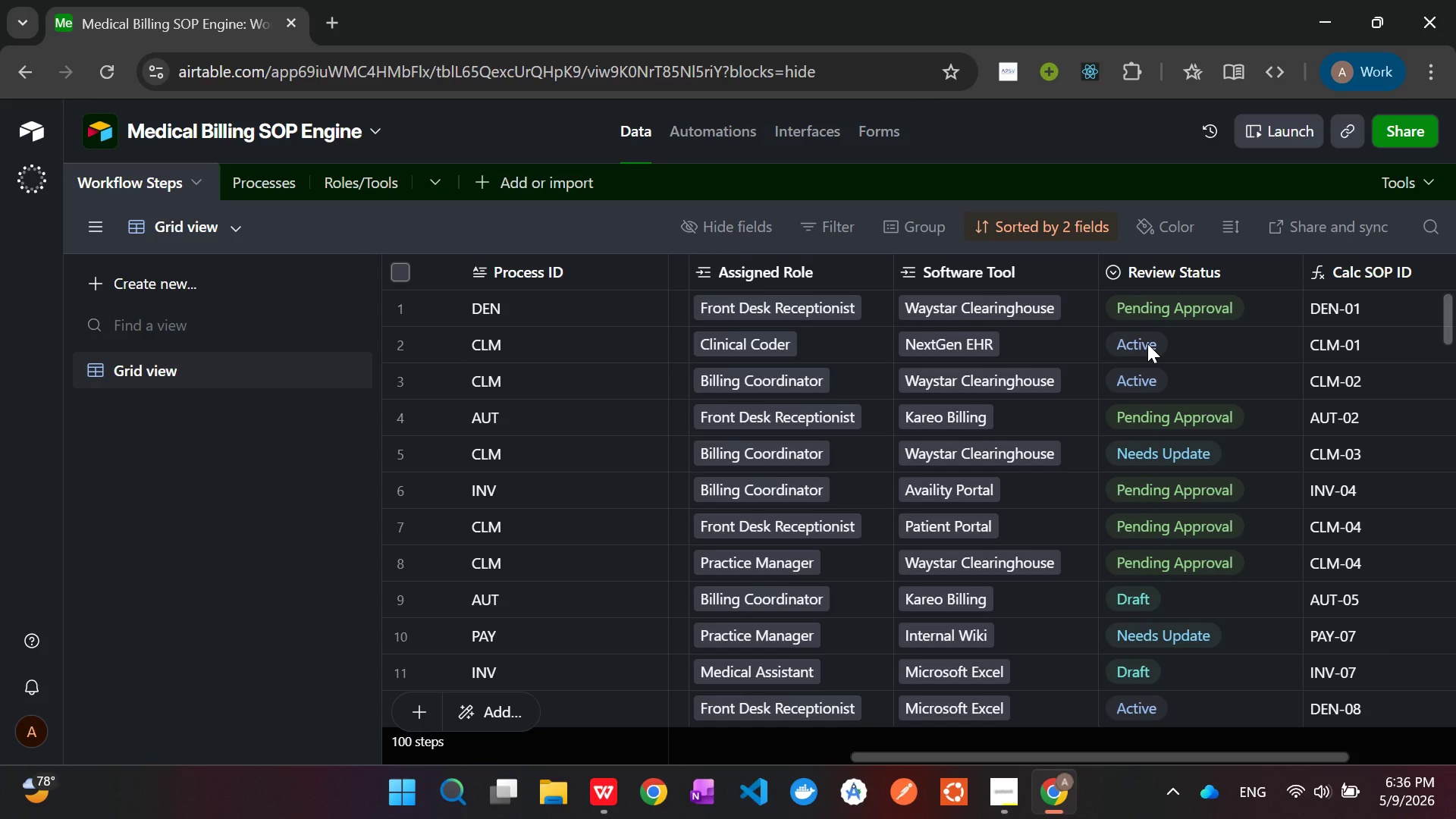 
left_click([1004, 801])